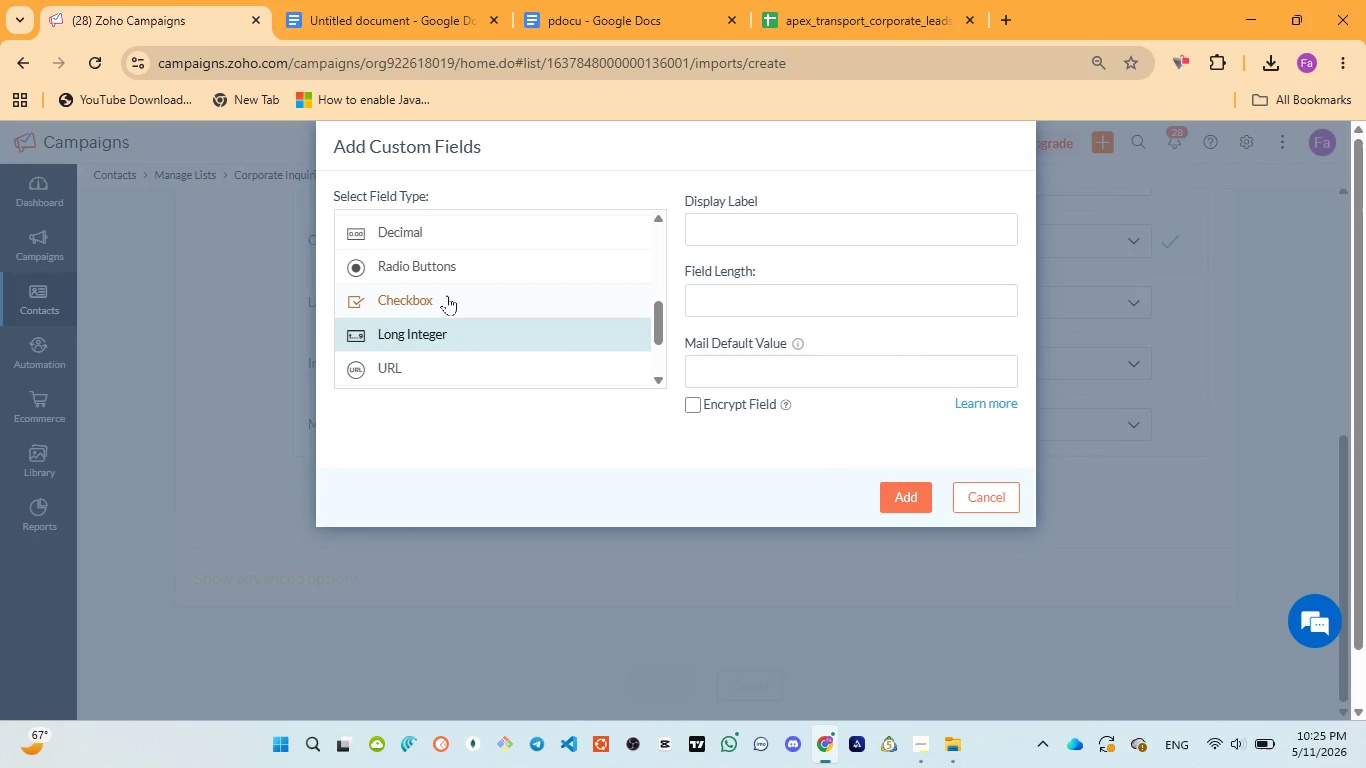 
left_click([447, 295])
 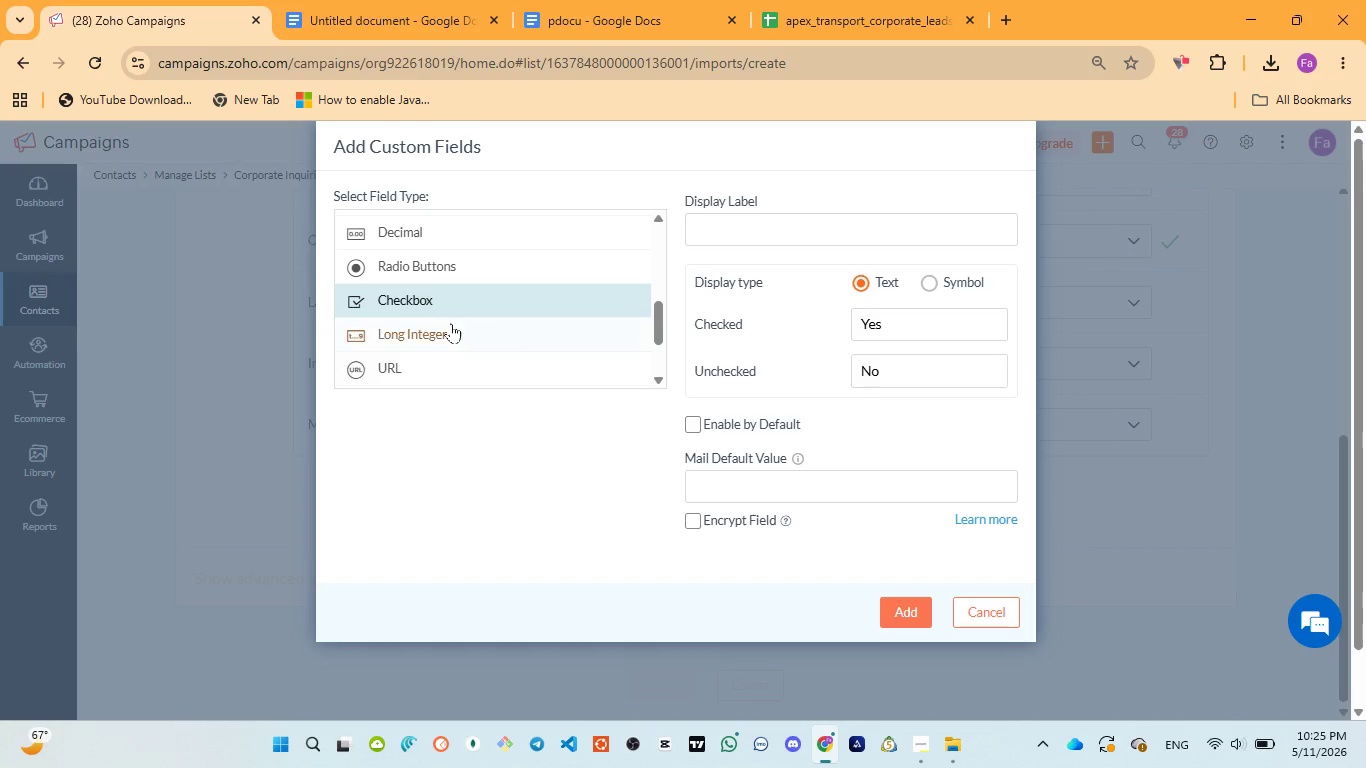 
left_click([451, 324])
 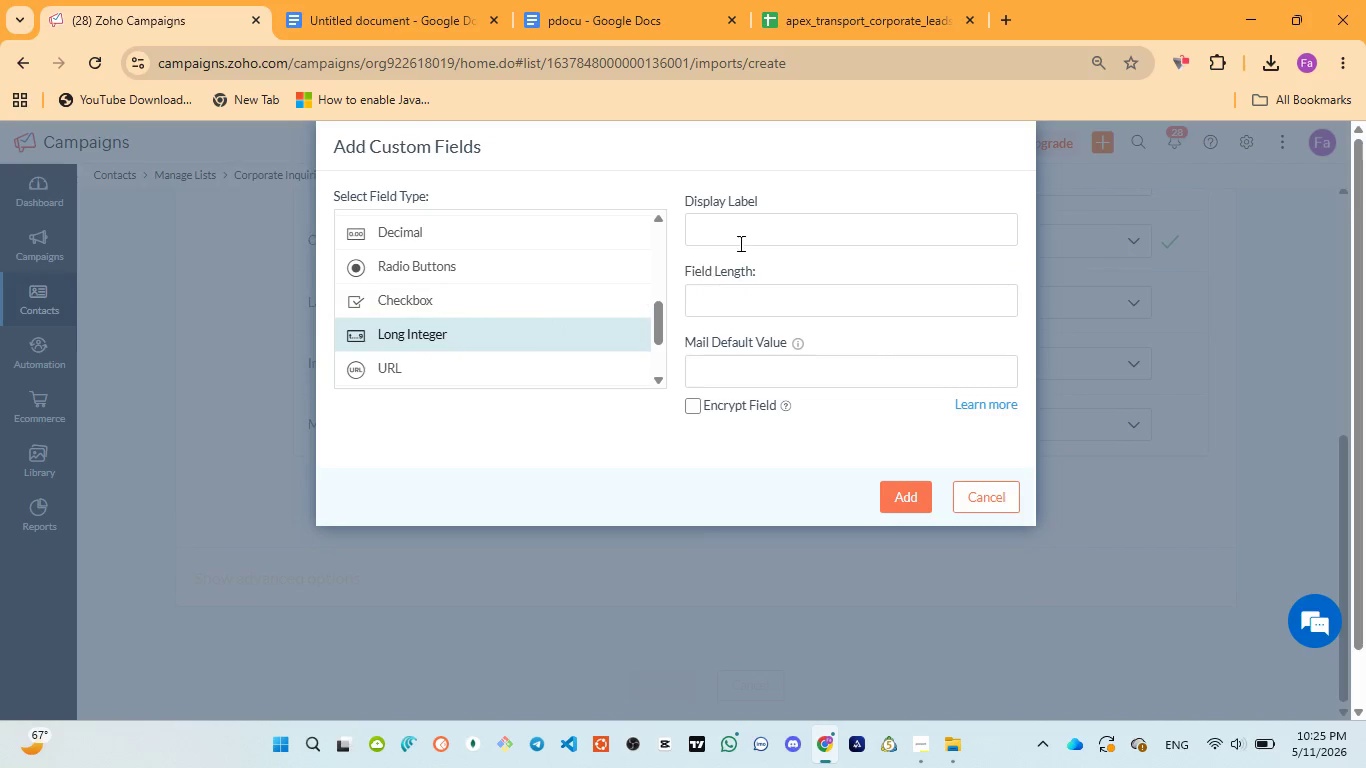 
left_click([762, 217])
 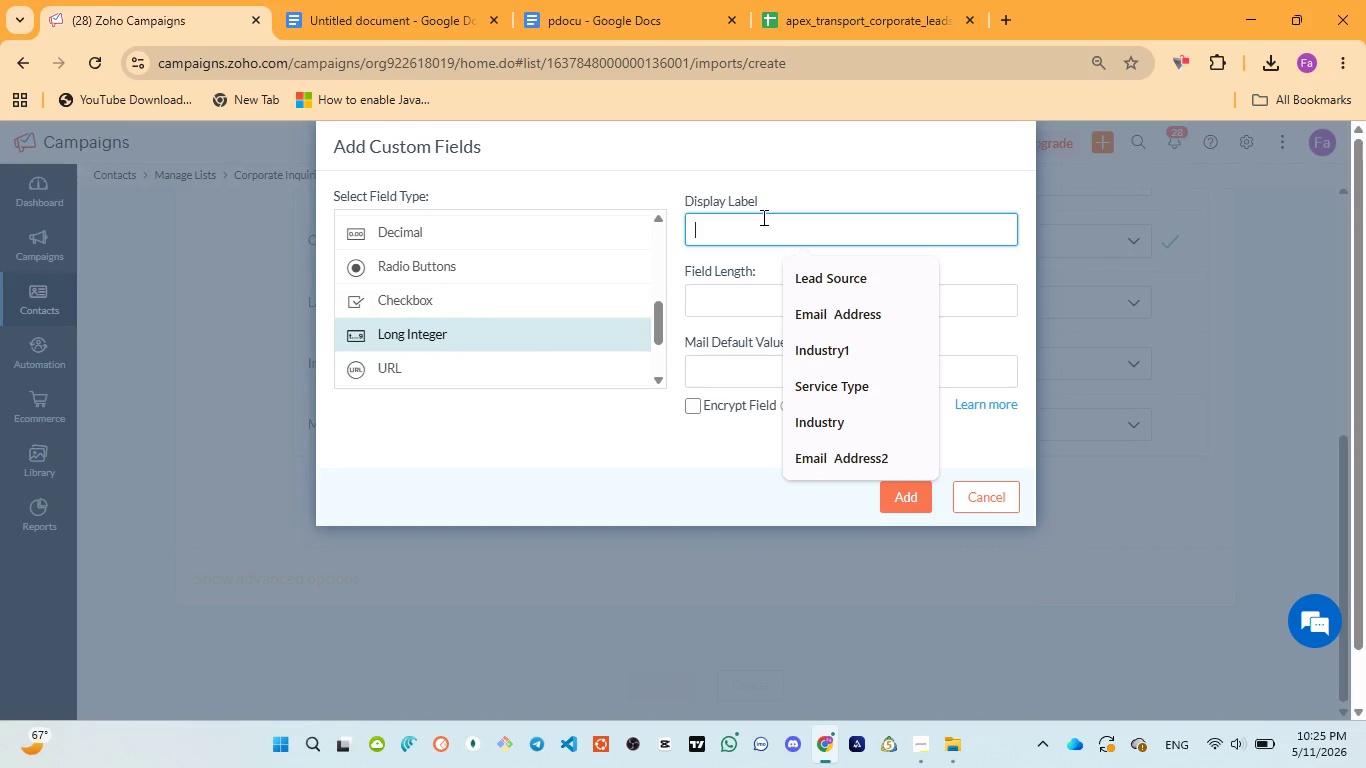 
key(Control+V)
 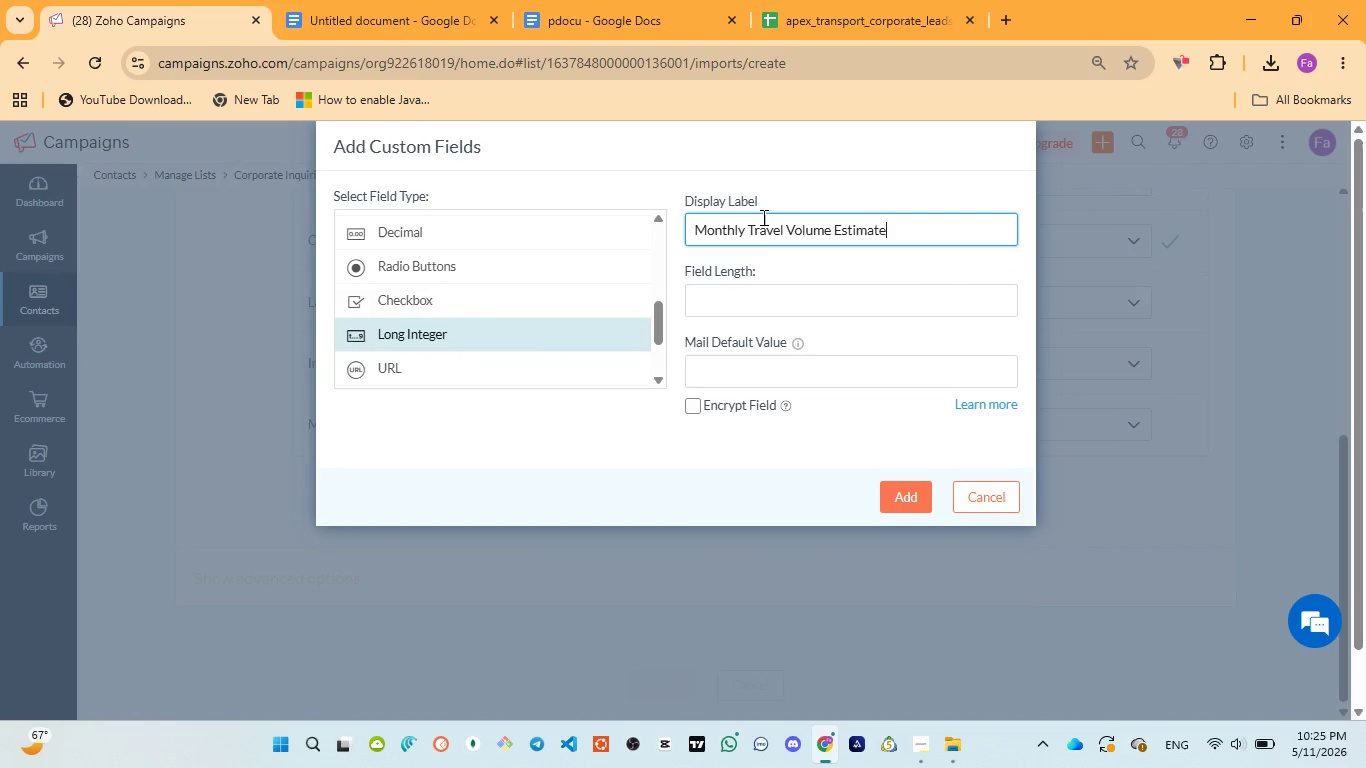 
left_click([778, 312])
 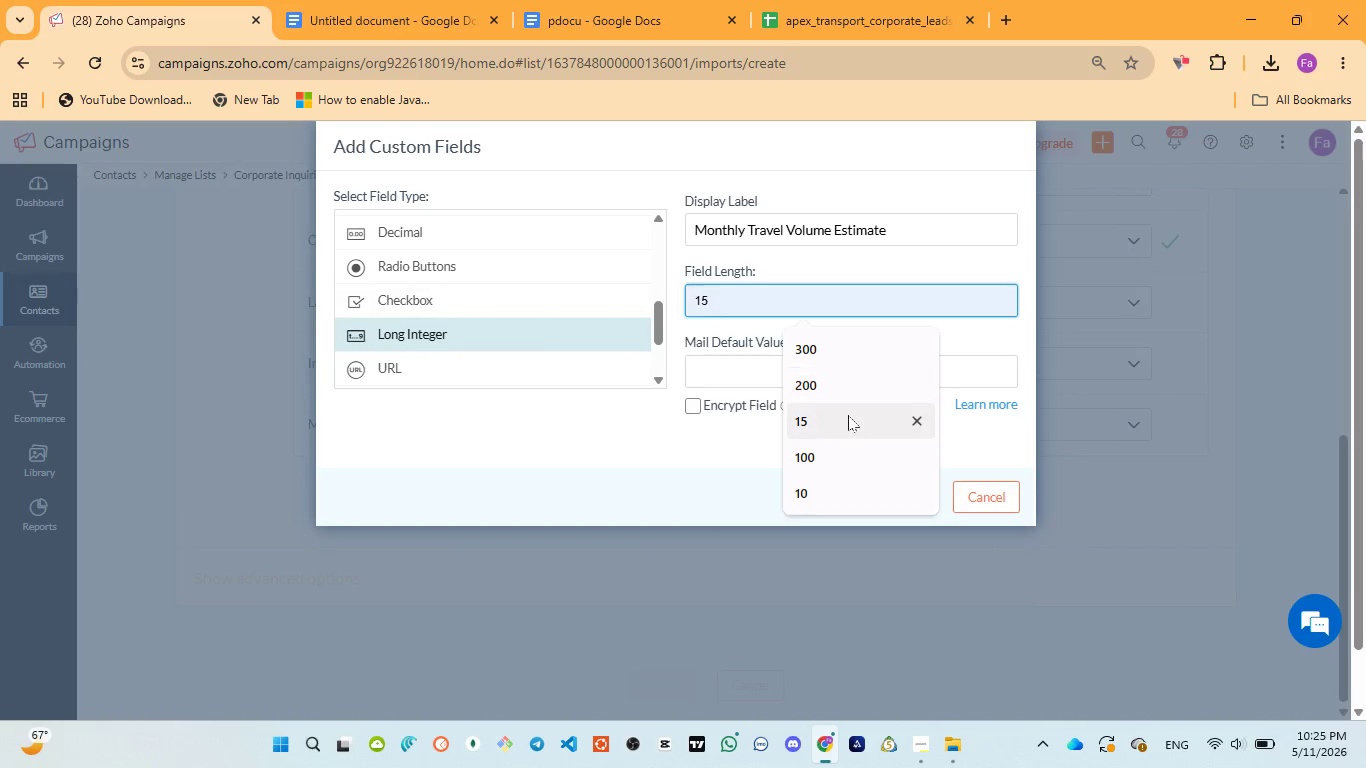 
left_click([836, 420])
 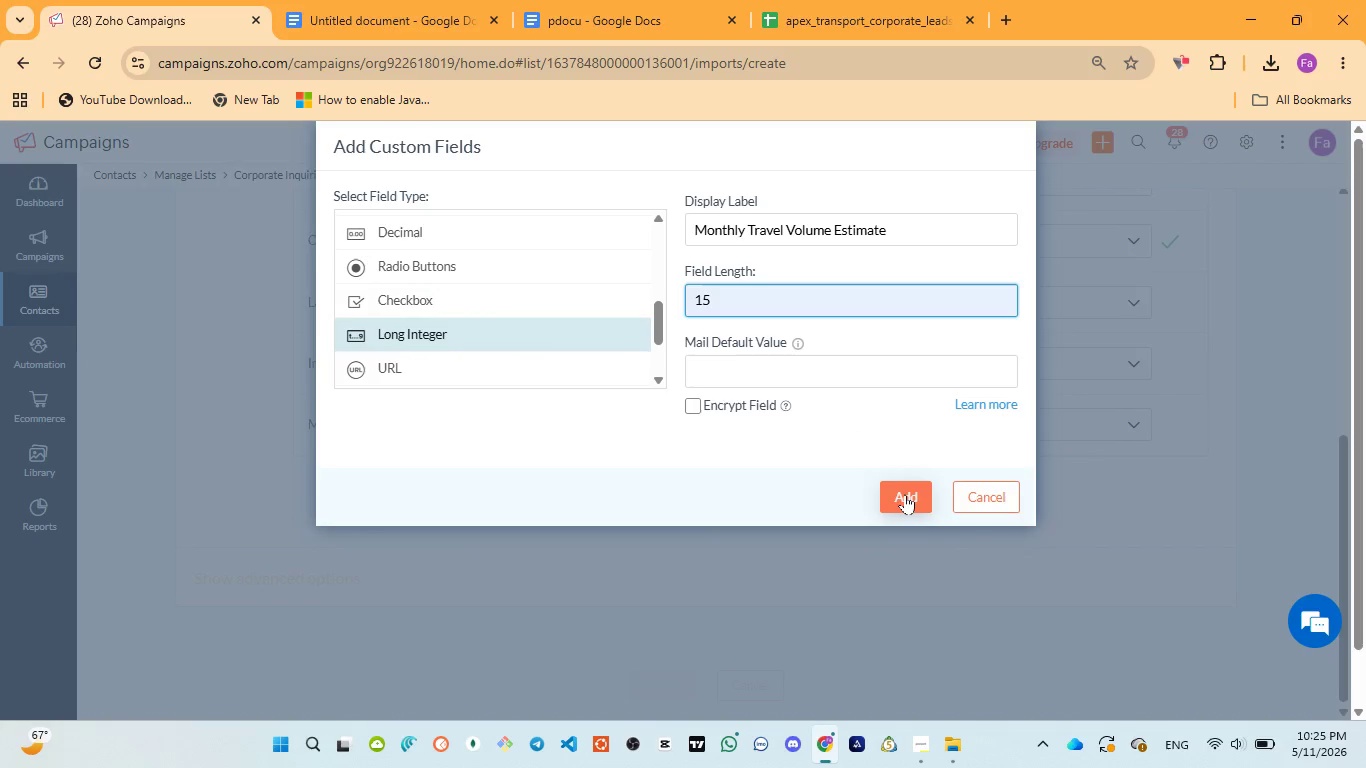 
left_click([904, 494])
 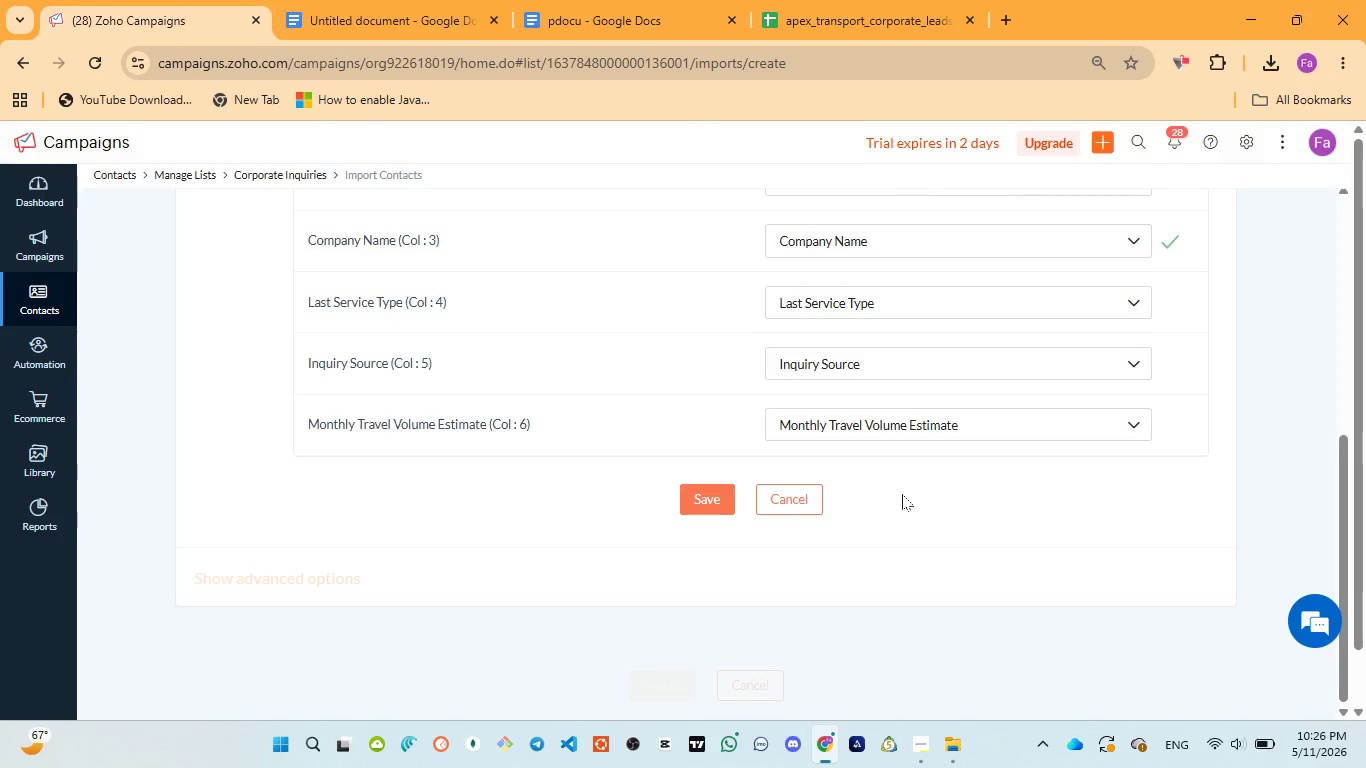 
wait(21.89)
 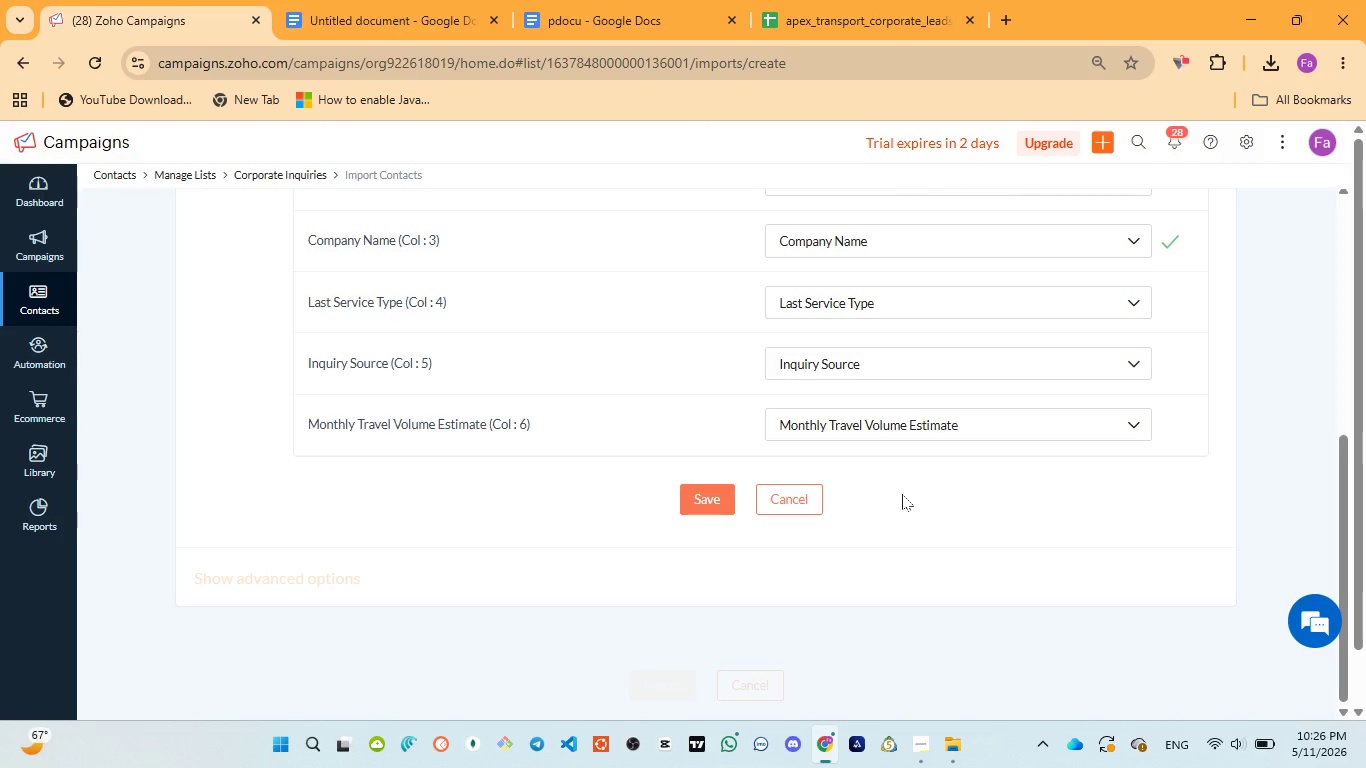 
scroll: coordinate [893, 478], scroll_direction: up, amount: 10.0
 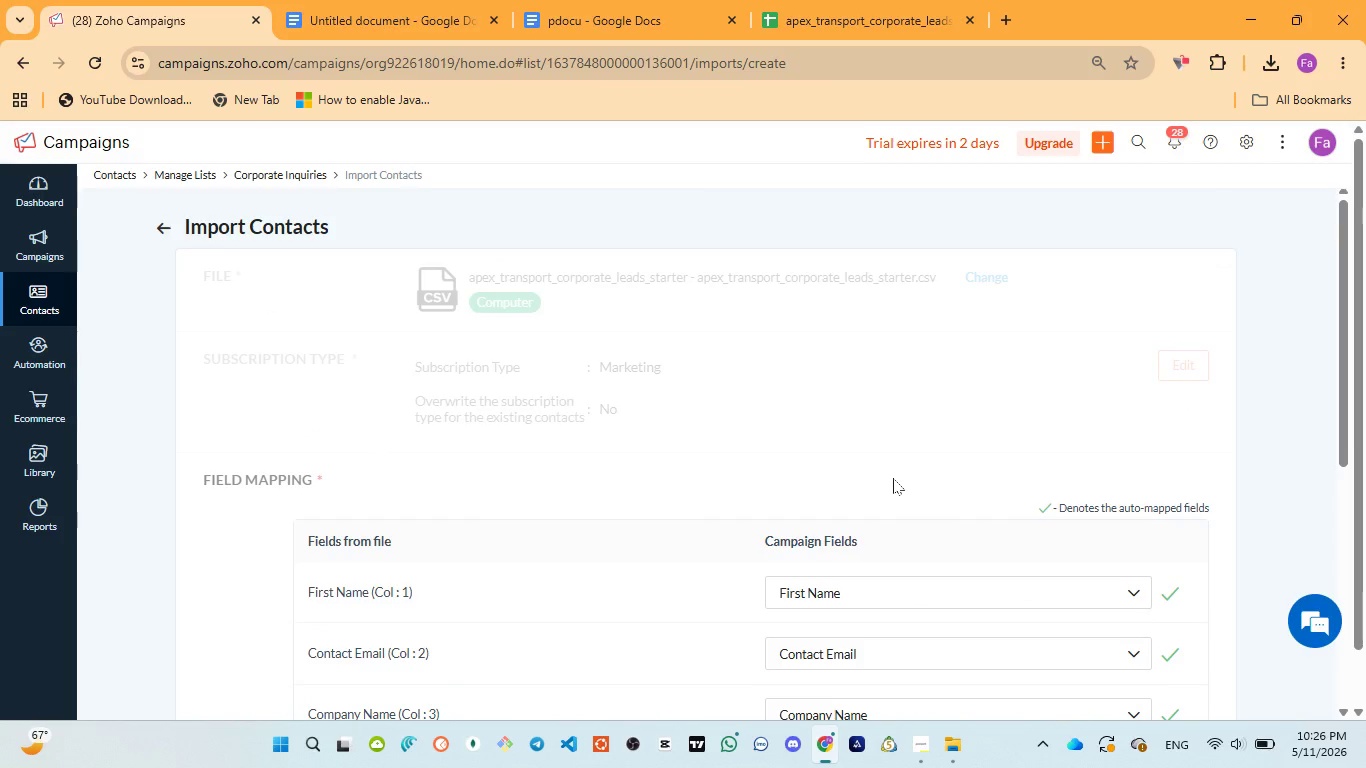 
scroll: coordinate [893, 478], scroll_direction: down, amount: 5.0
 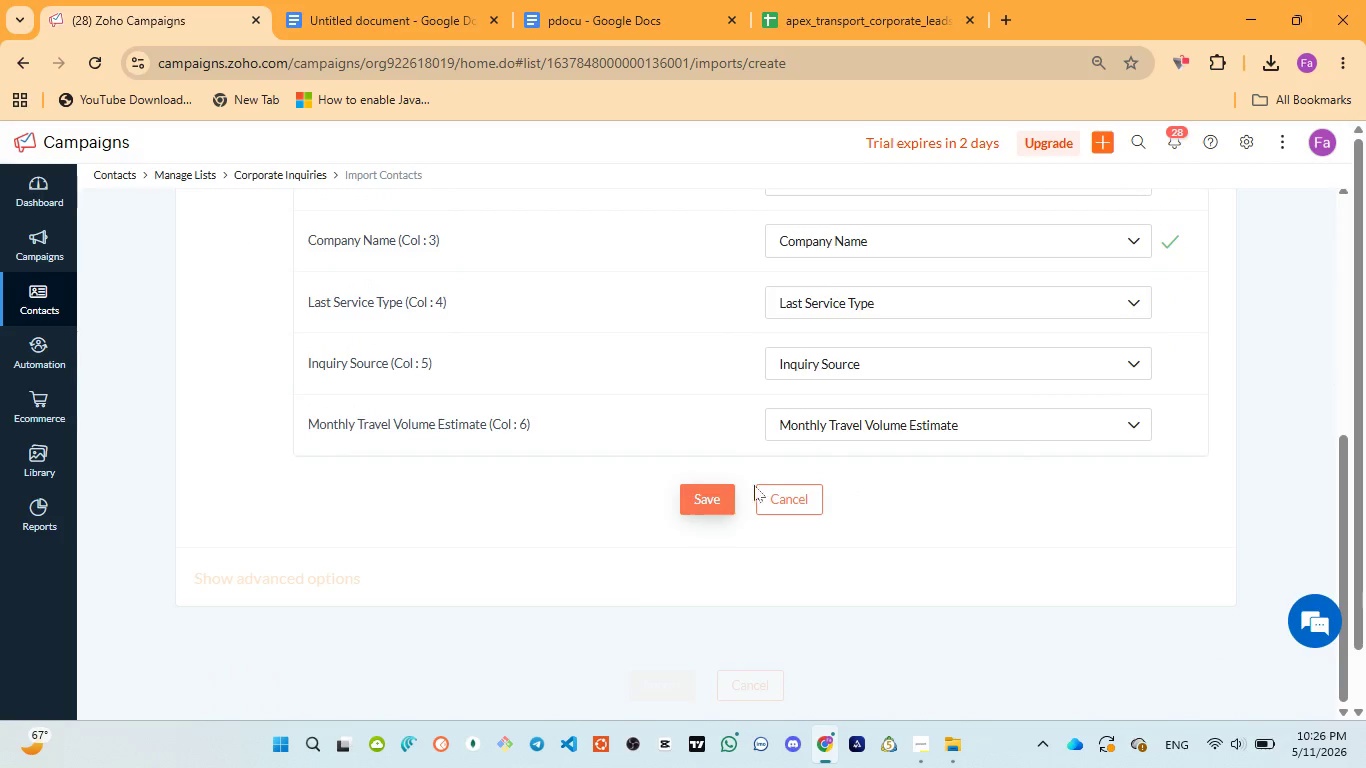 
scroll: coordinate [854, 448], scroll_direction: up, amount: 2.0
 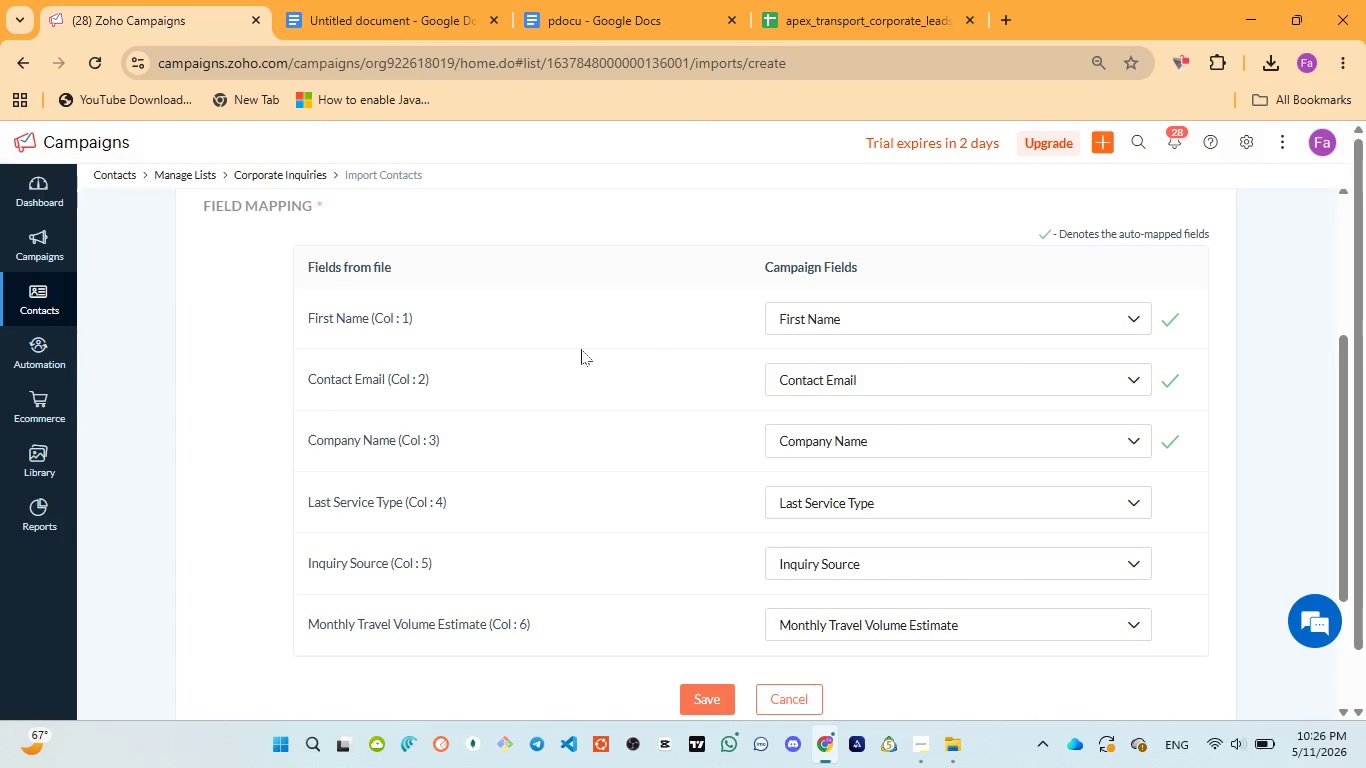 
mouse_move([328, 393])
 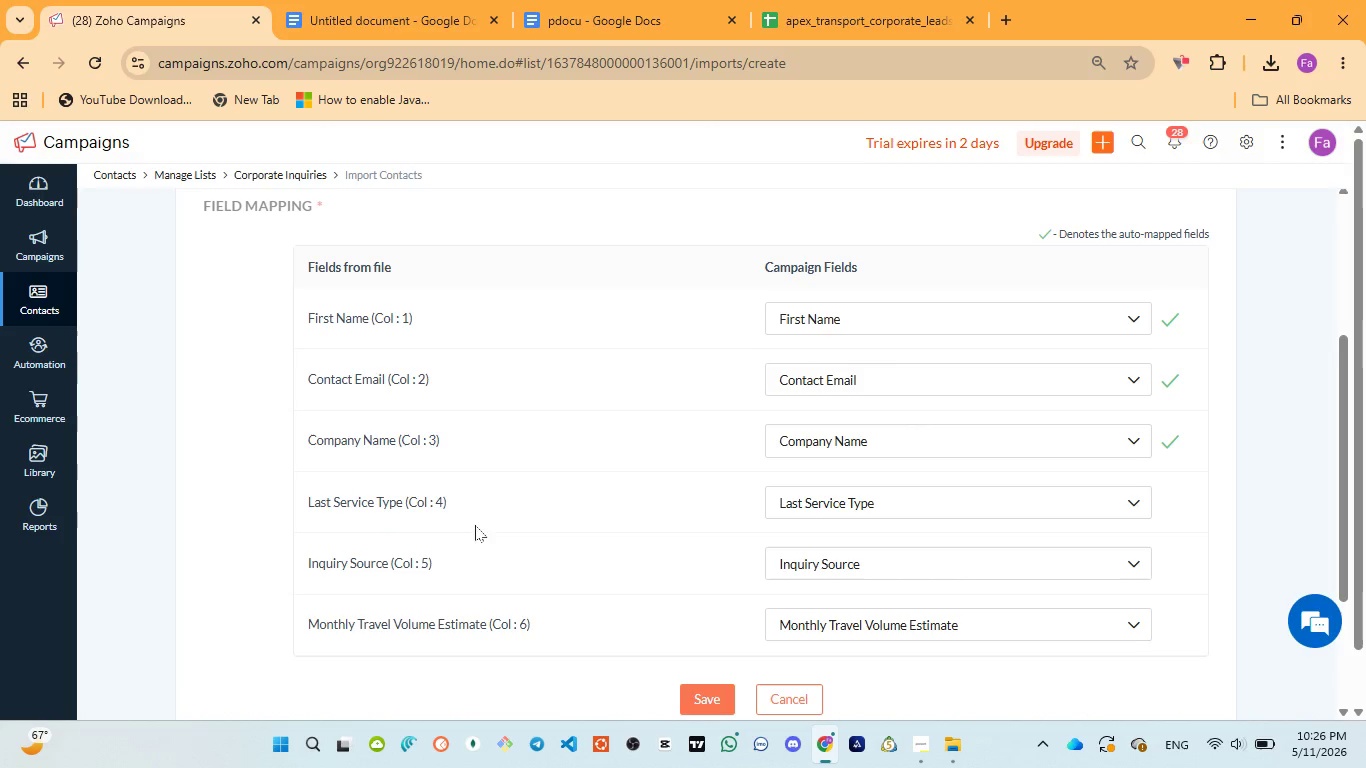 
wait(7.72)
 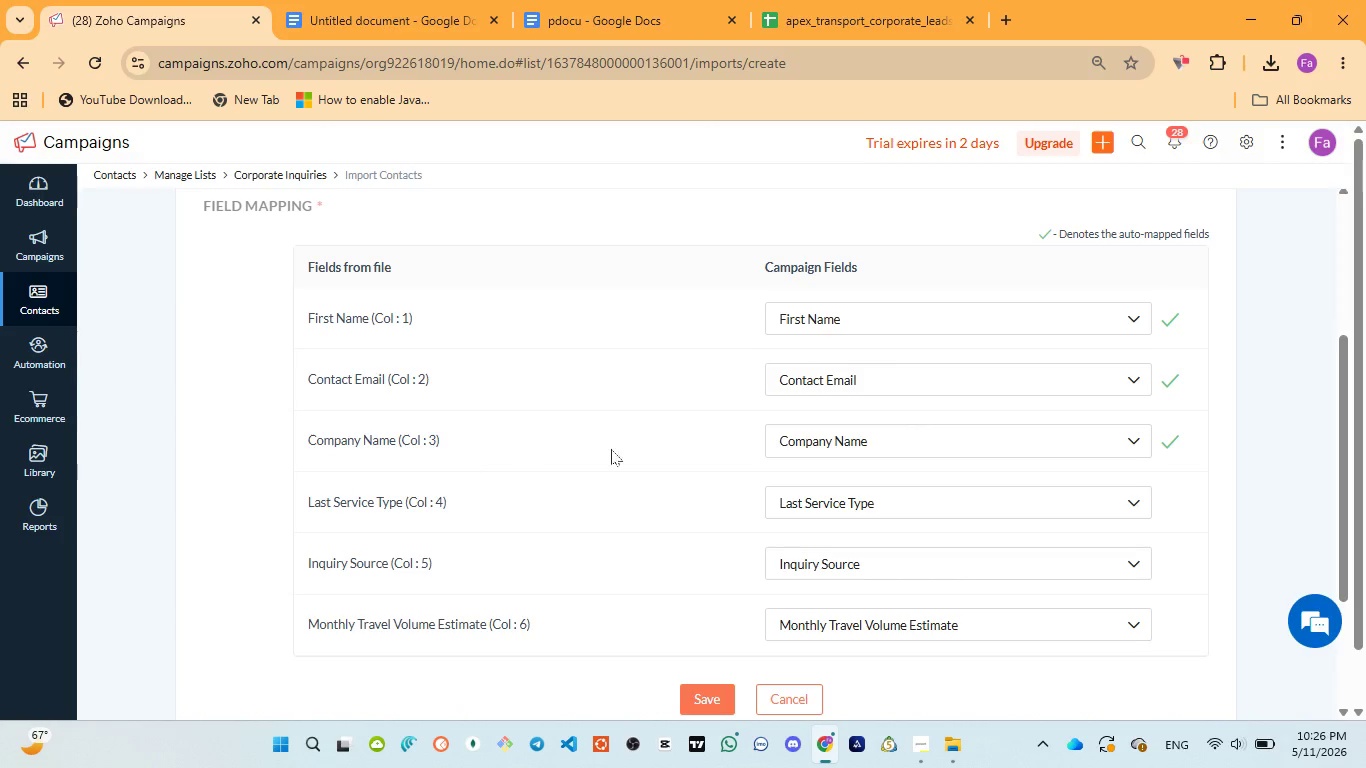 
scroll: coordinate [872, 538], scroll_direction: down, amount: 2.0
 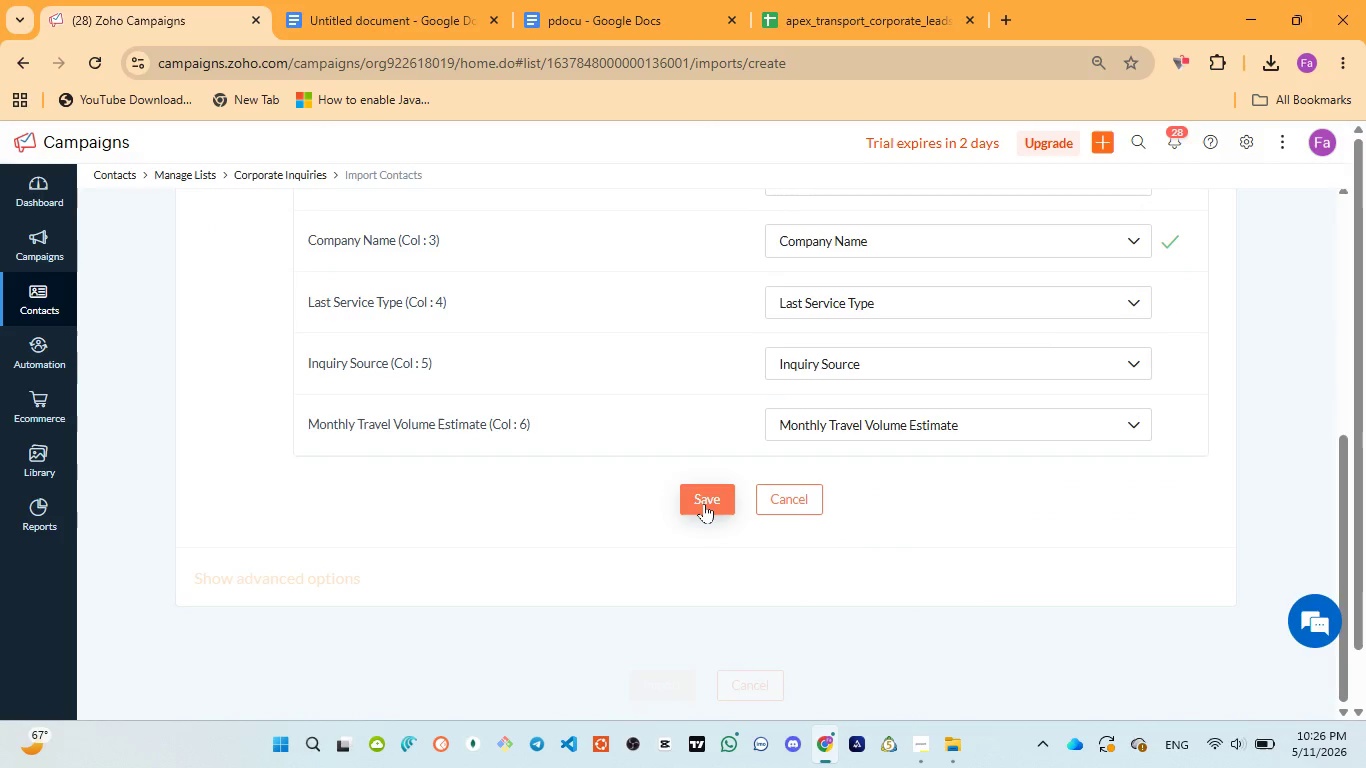 
left_click([704, 503])
 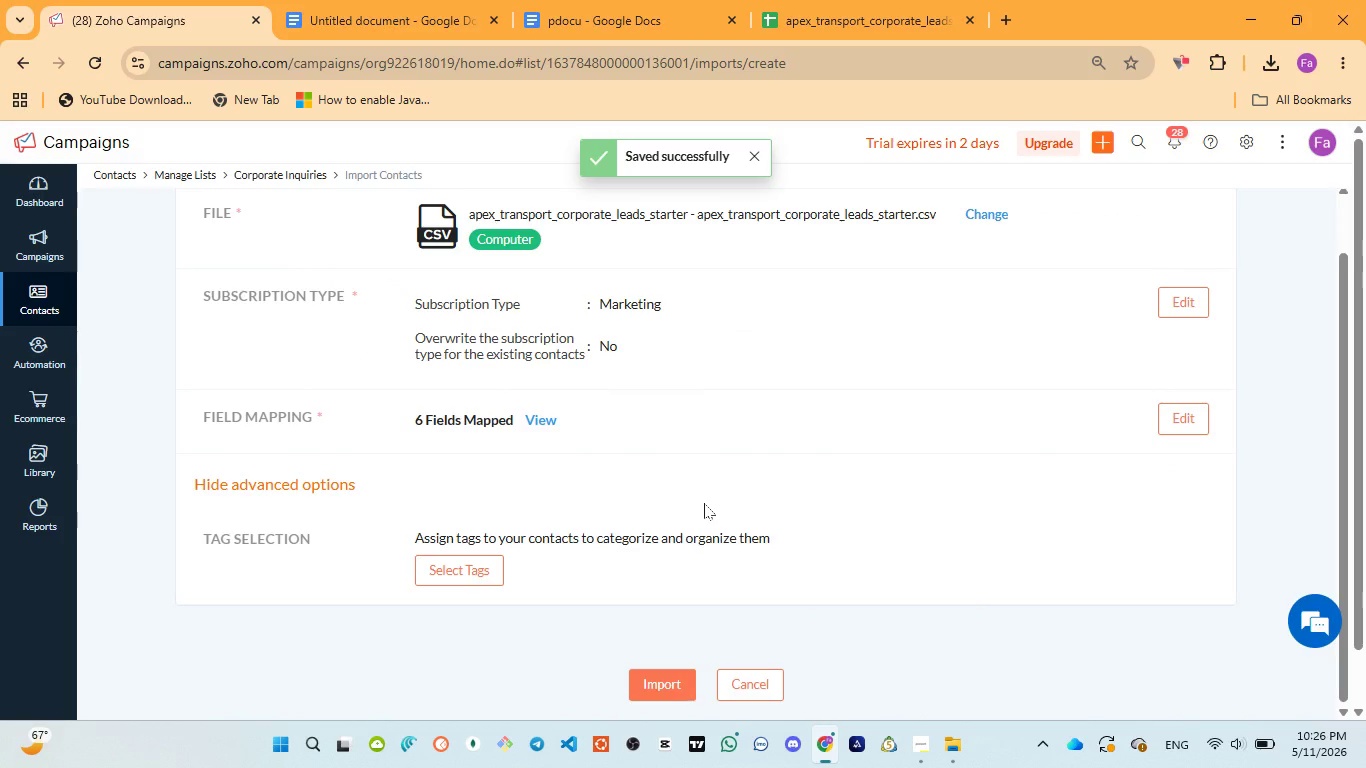 
wait(6.14)
 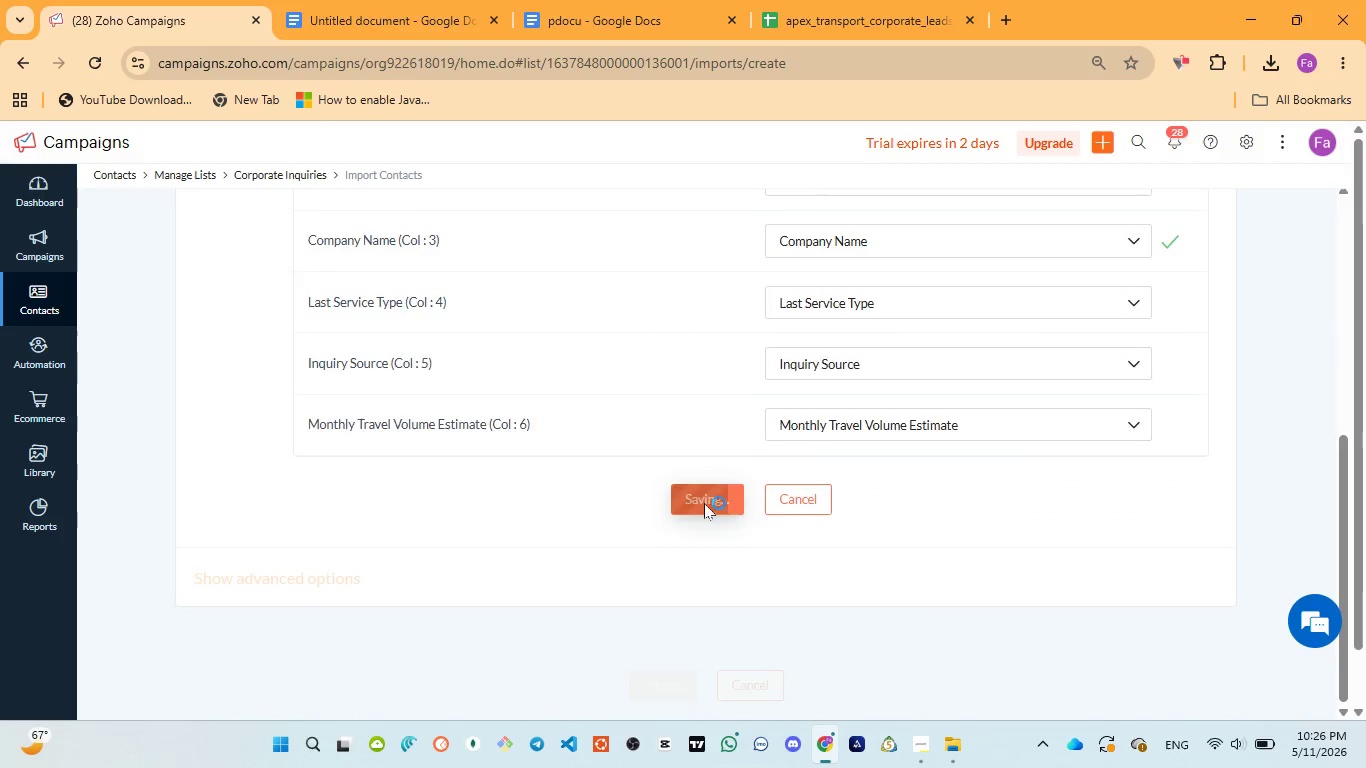 
left_click([338, 29])
 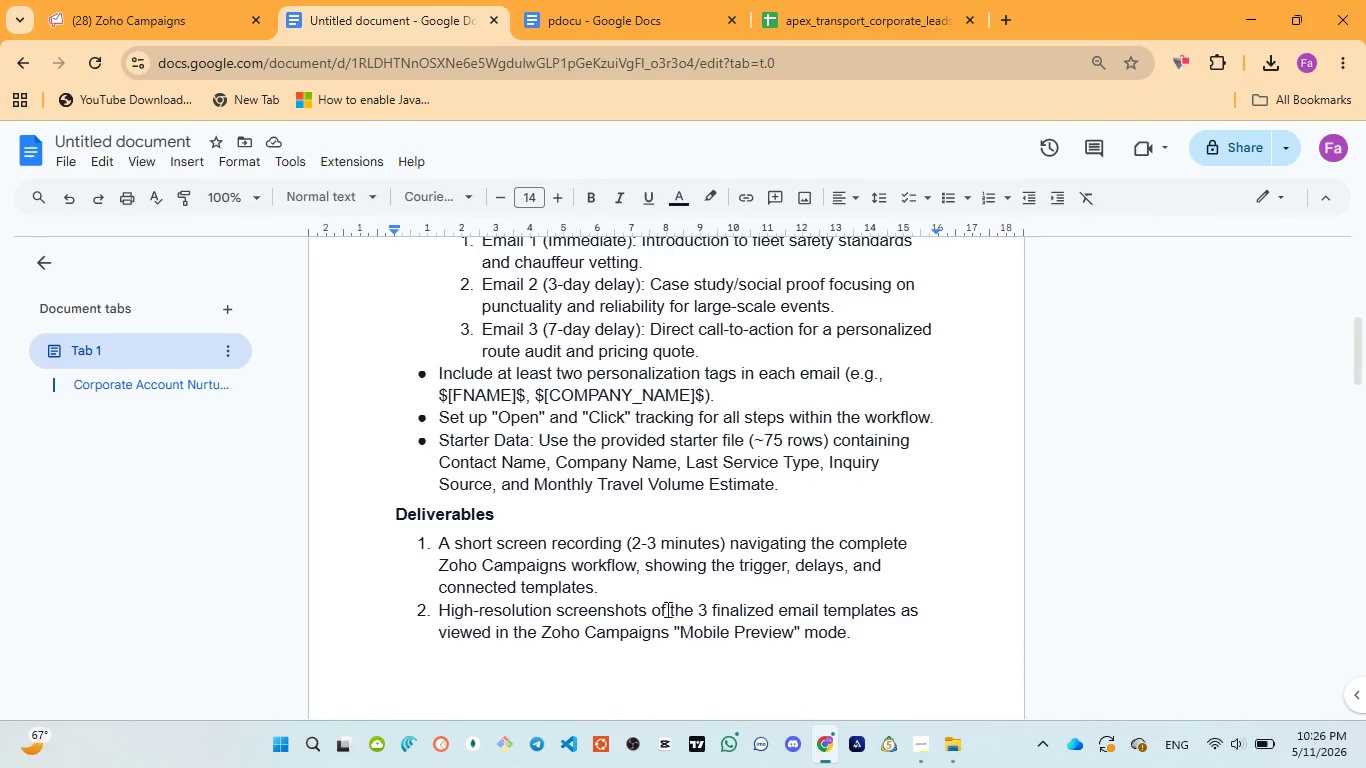 
wait(6.05)
 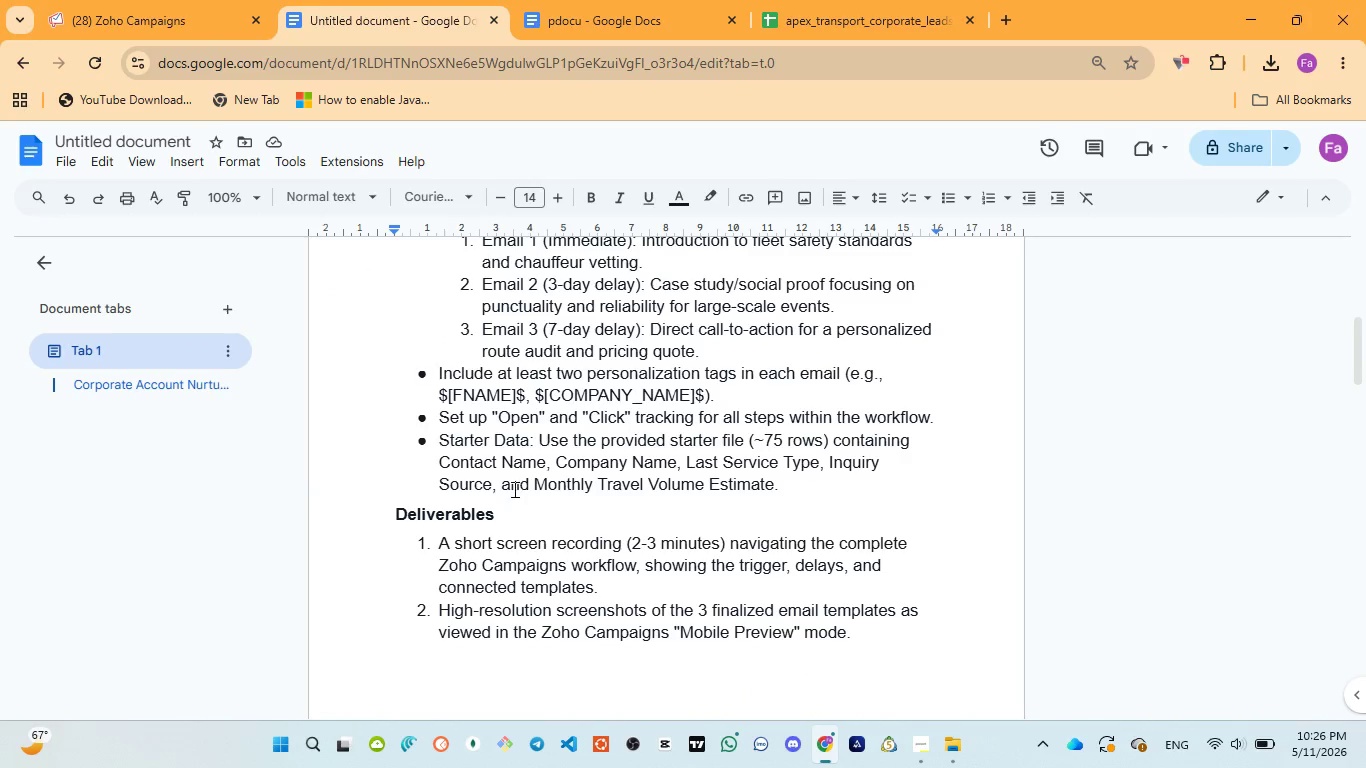 
scroll: coordinate [595, 613], scroll_direction: down, amount: 1.0
 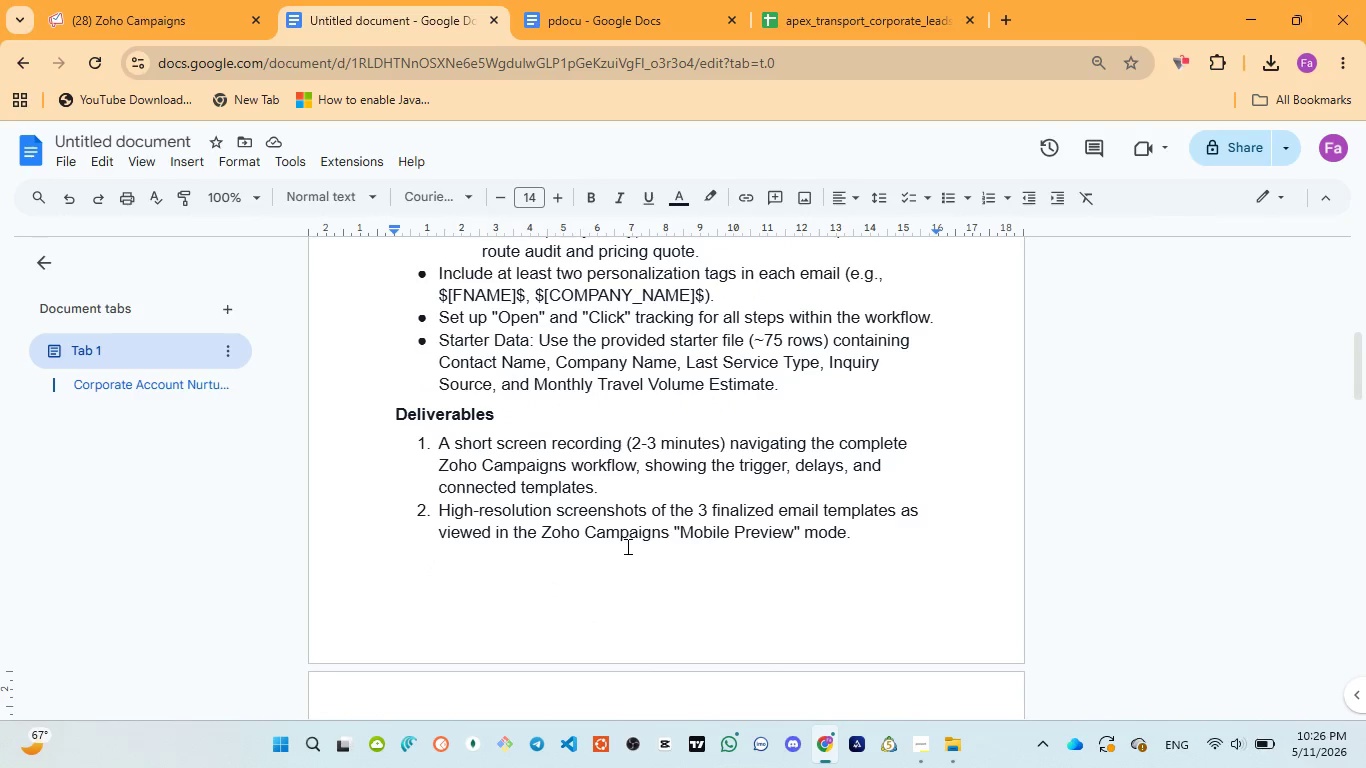 
wait(8.02)
 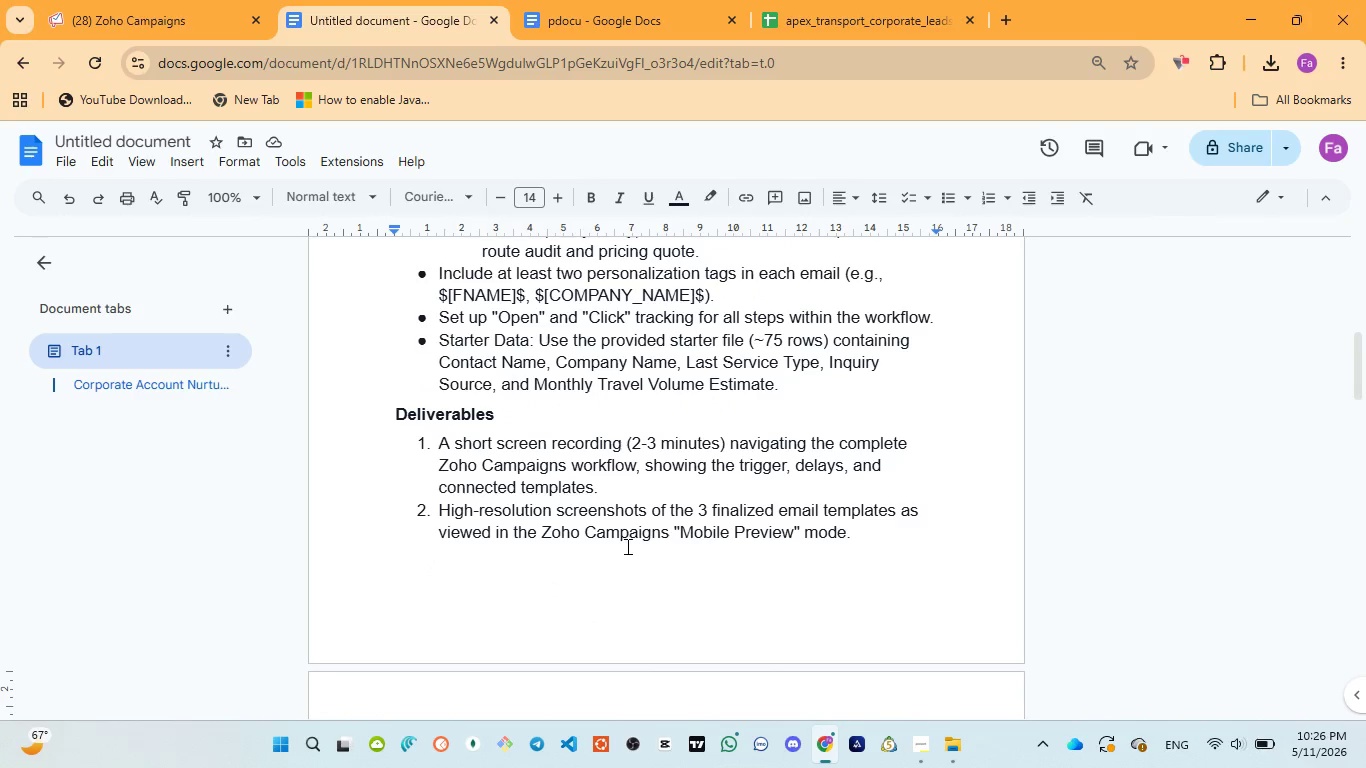 
scroll: coordinate [621, 561], scroll_direction: down, amount: 2.0
 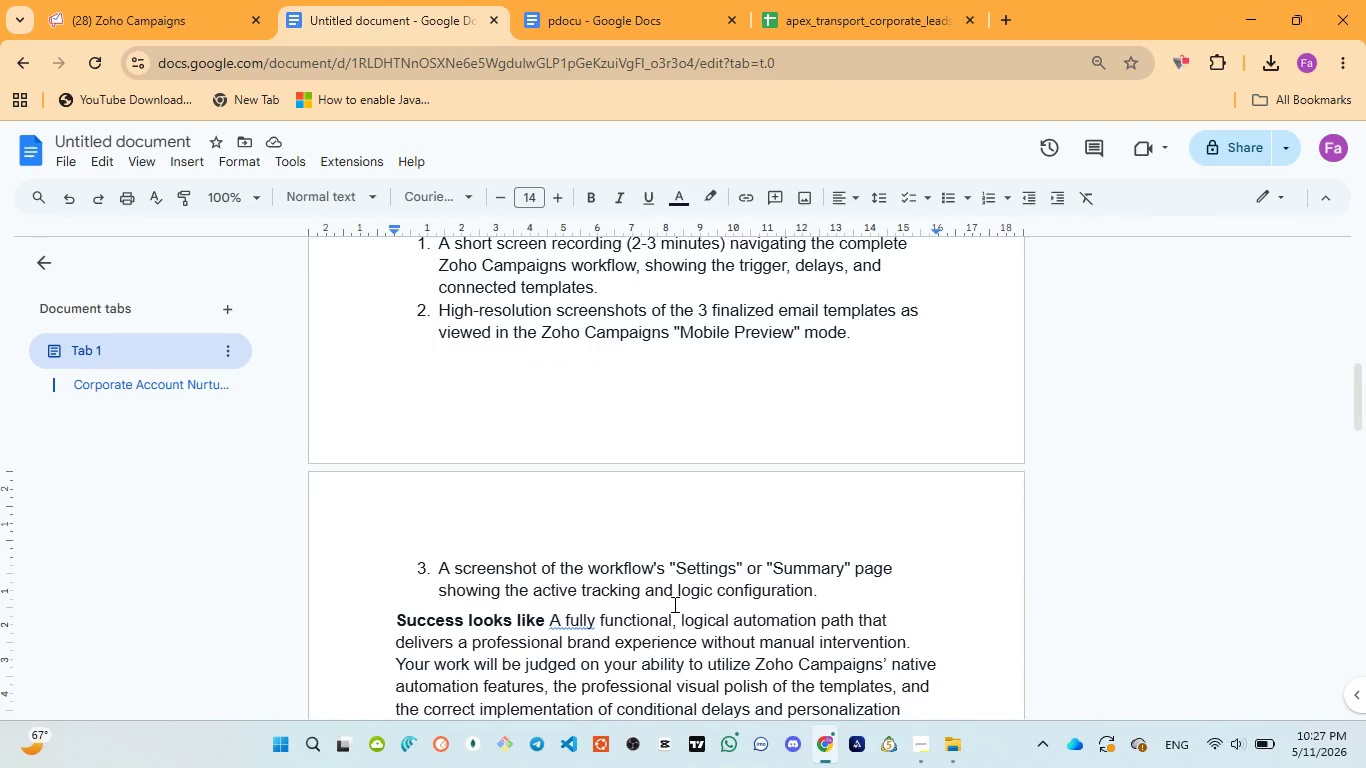 
wait(9.88)
 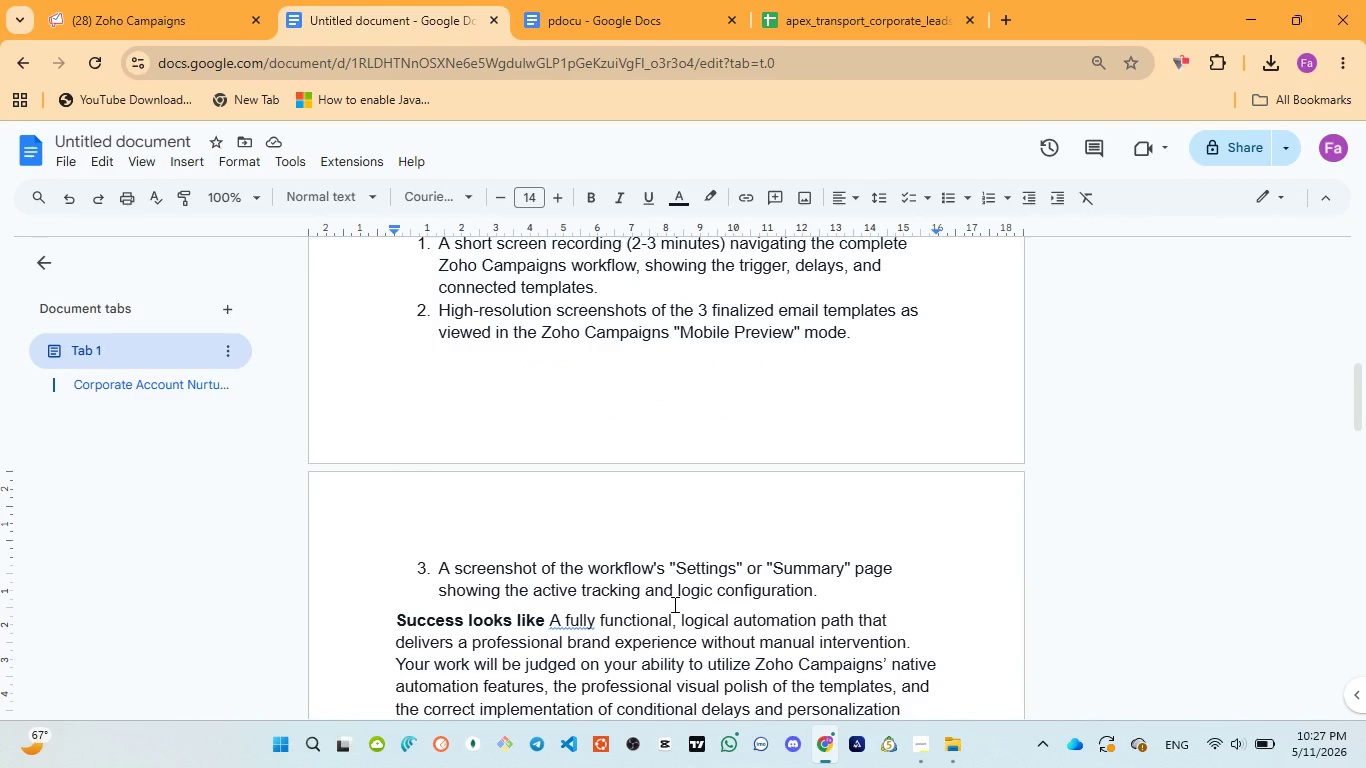 
left_click([150, 36])
 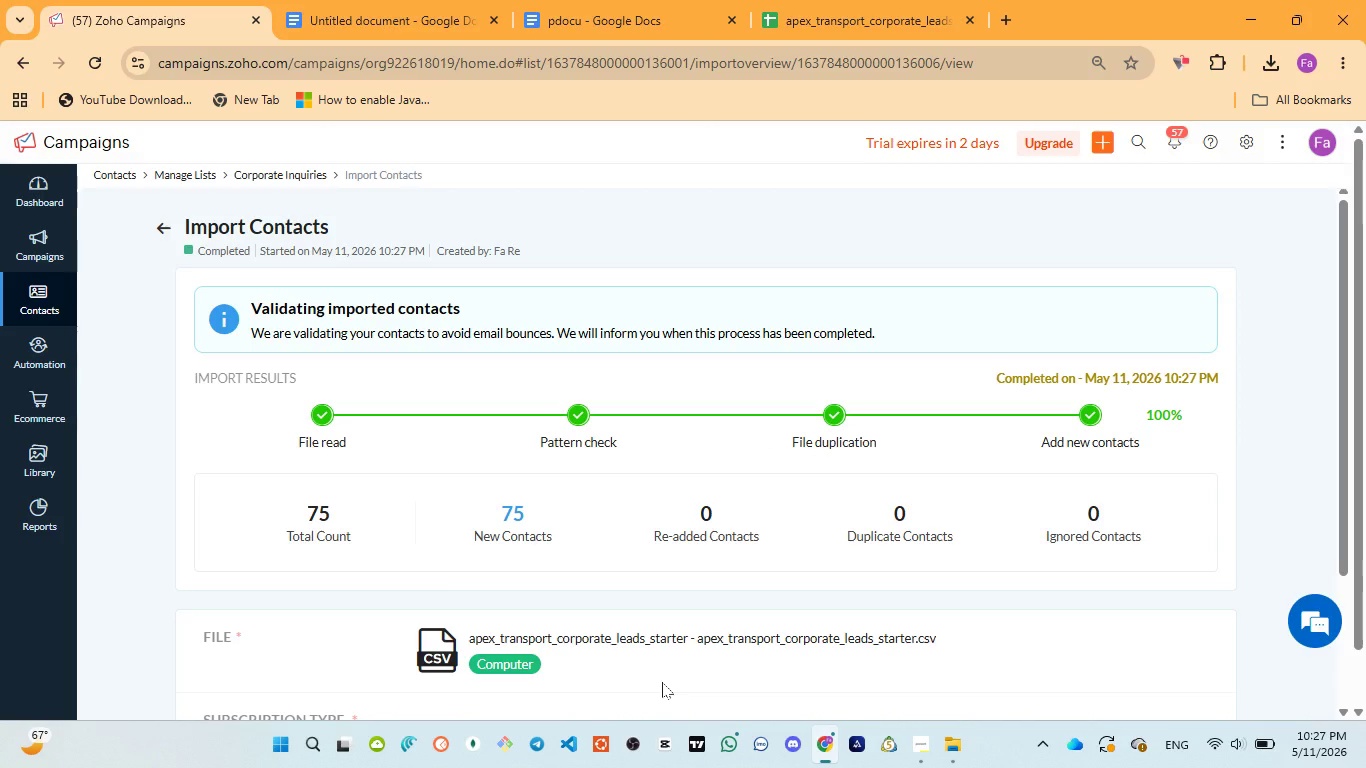 
wait(28.55)
 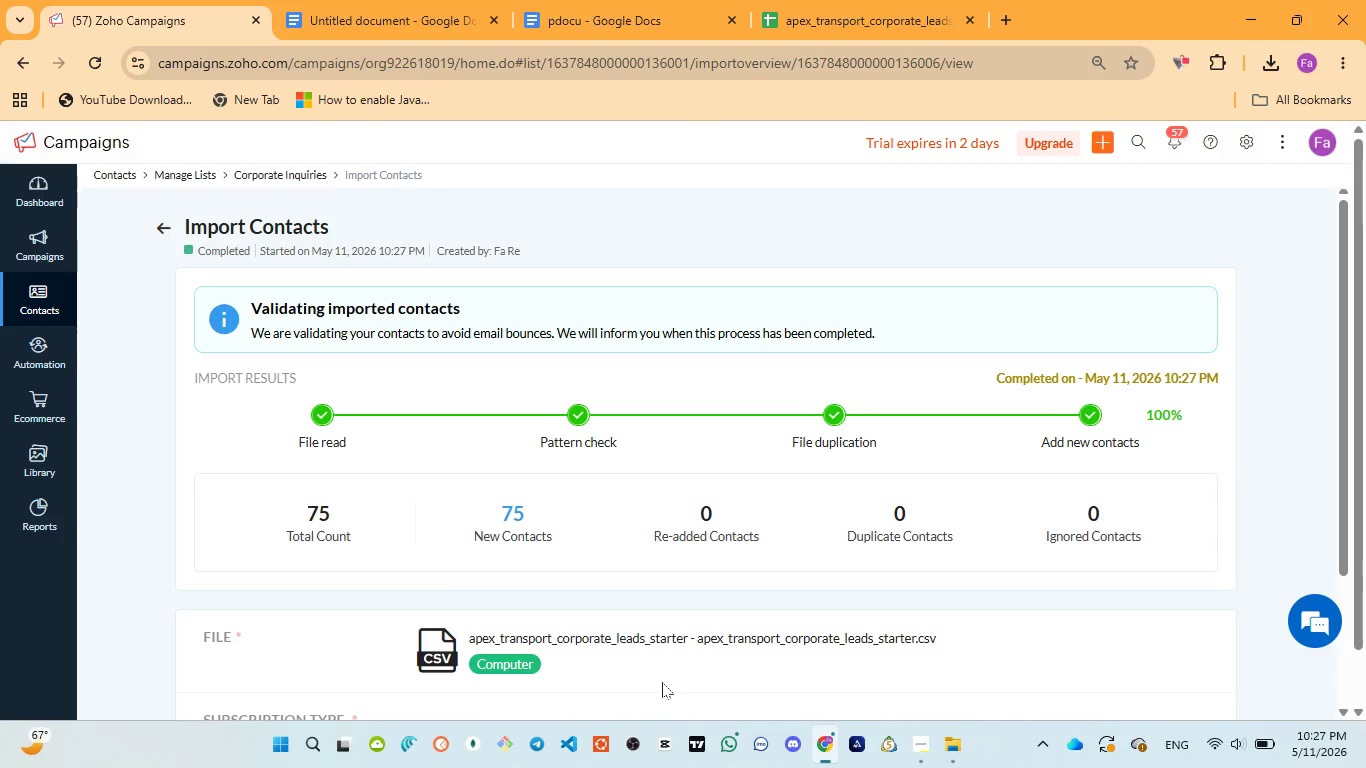 
left_click([48, 303])
 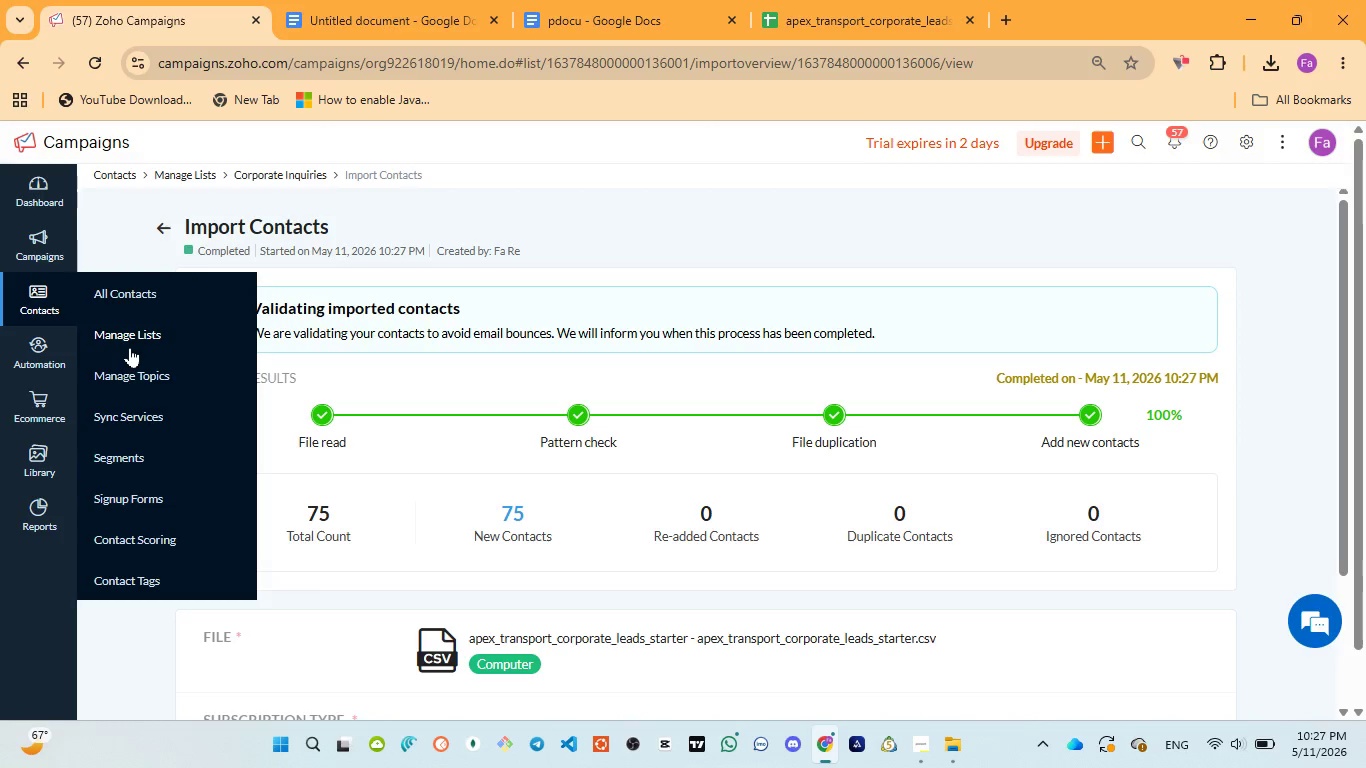 
left_click([157, 342])
 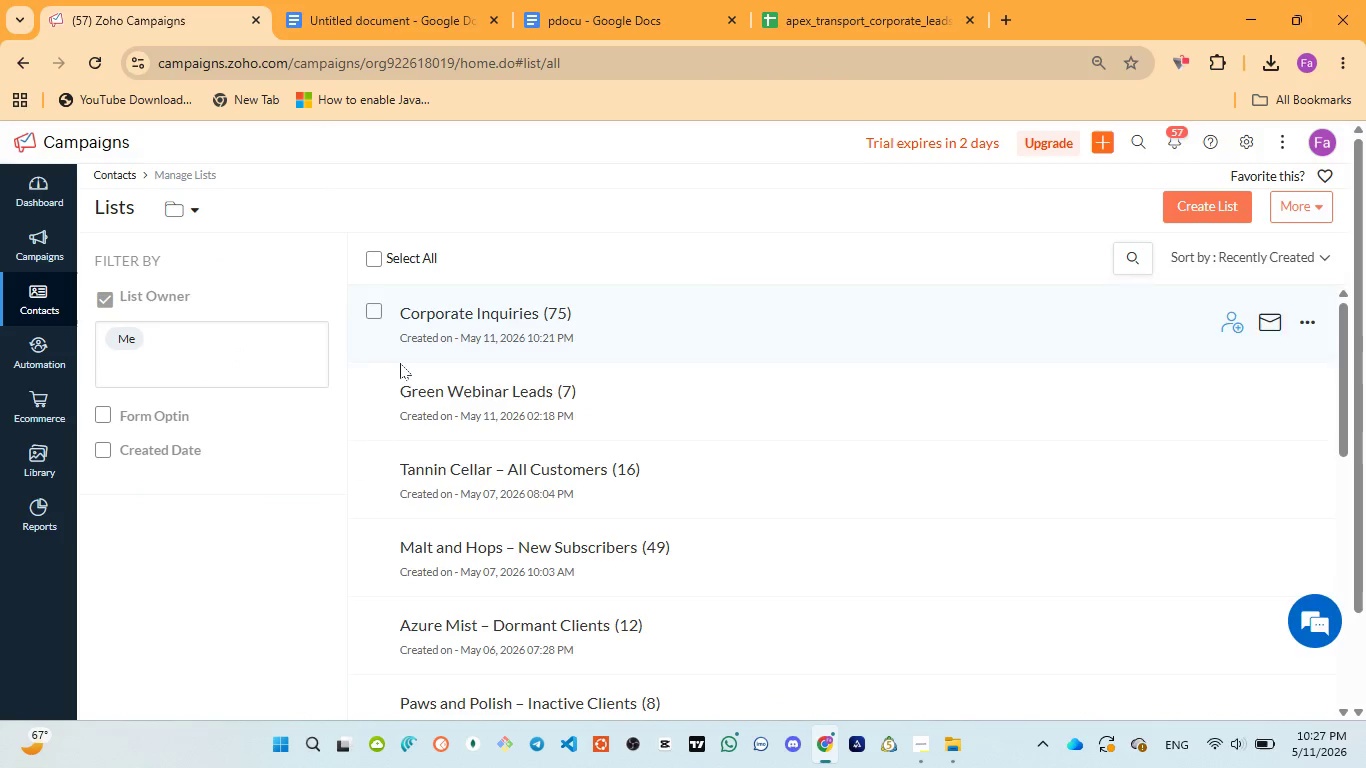 
left_click([550, 307])
 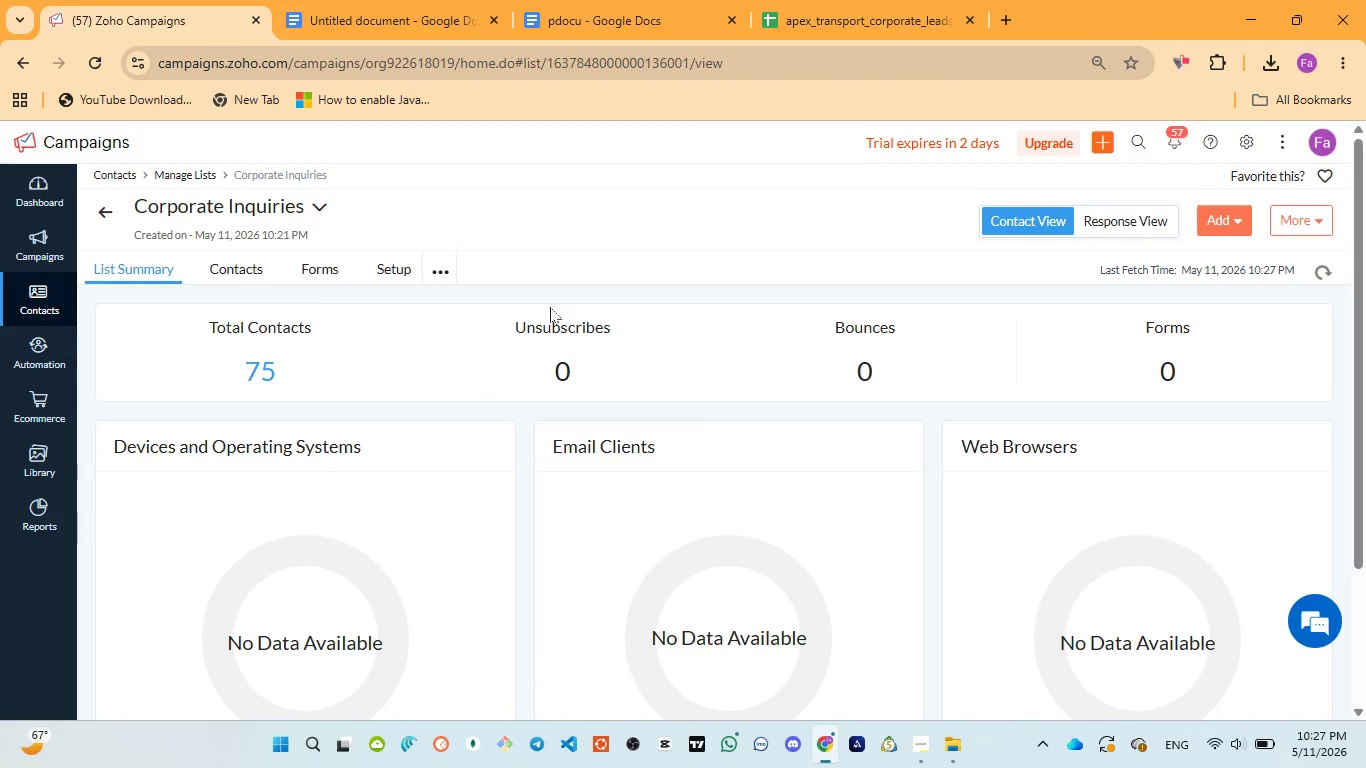 
wait(5.44)
 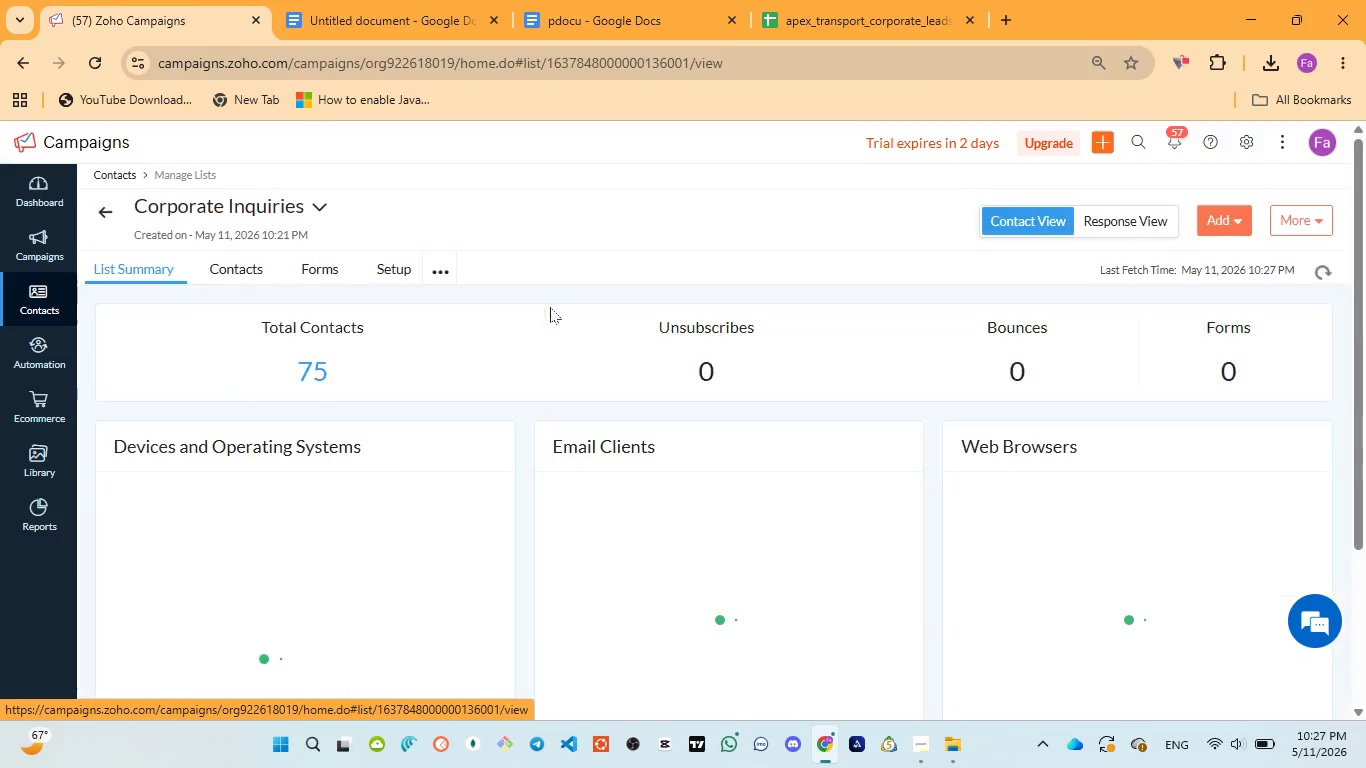 
left_click([251, 265])
 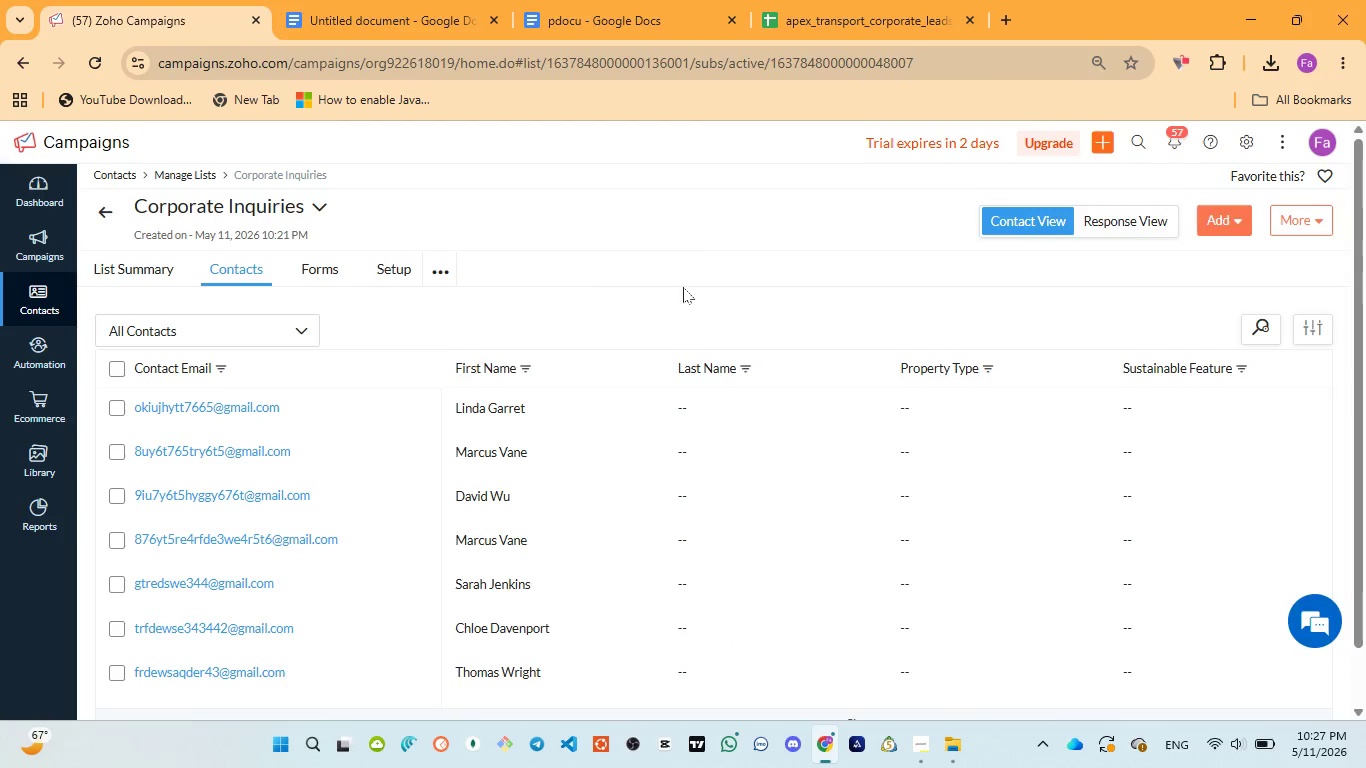 
wait(12.67)
 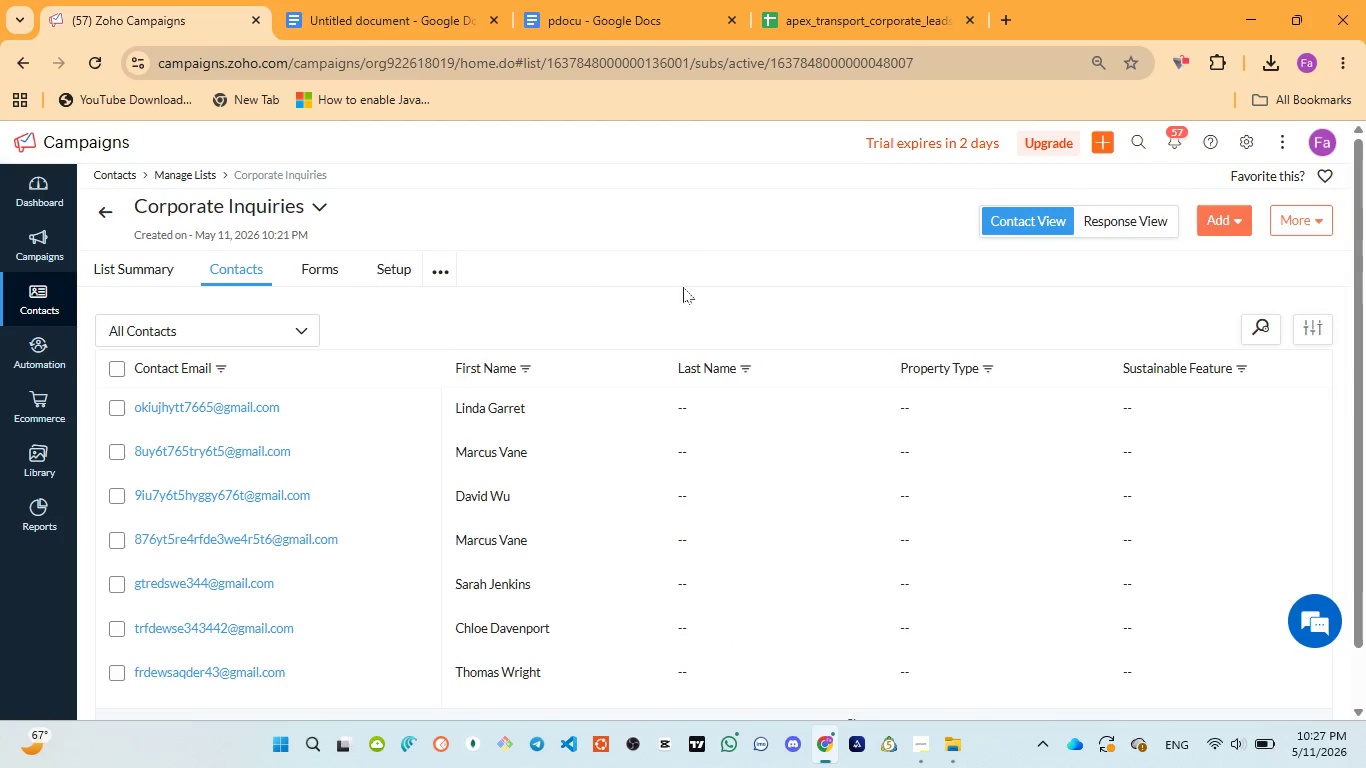 
left_click([1109, 476])
 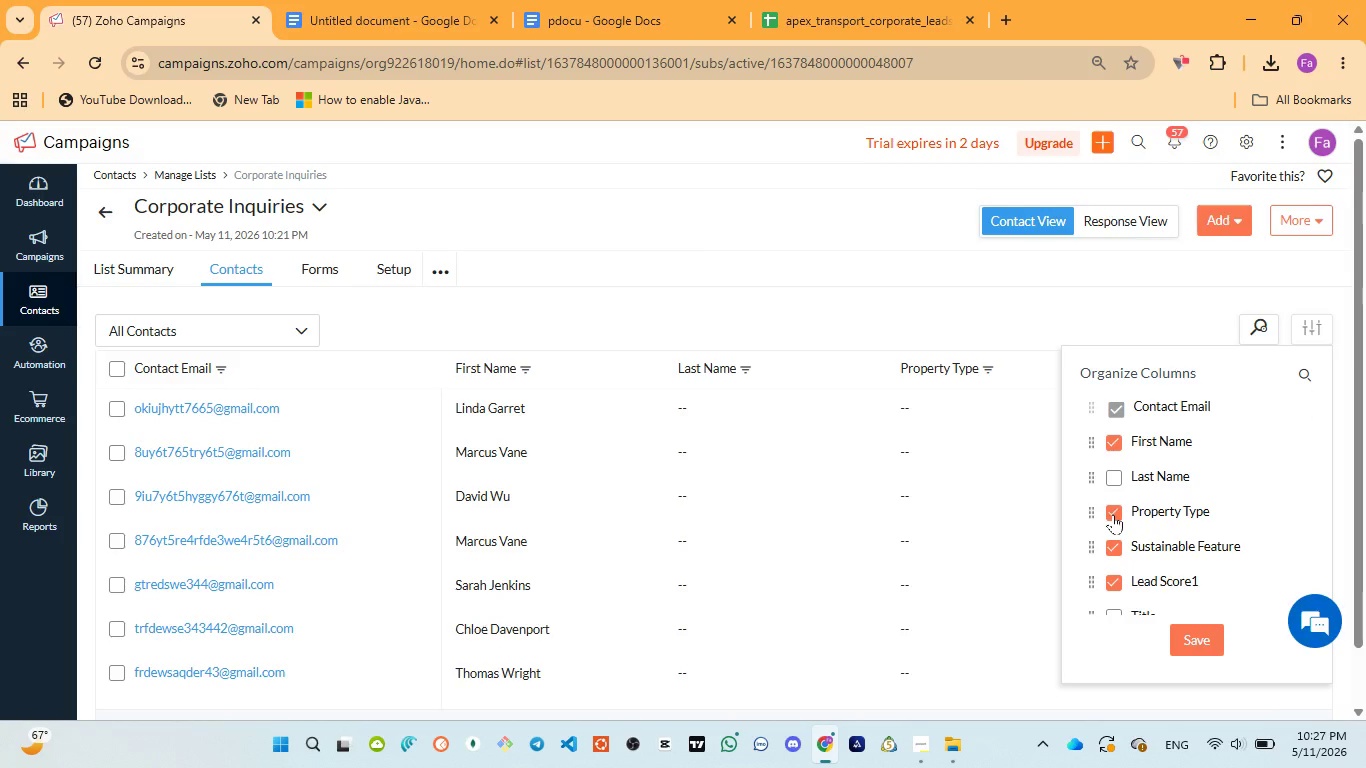 
left_click([1113, 514])
 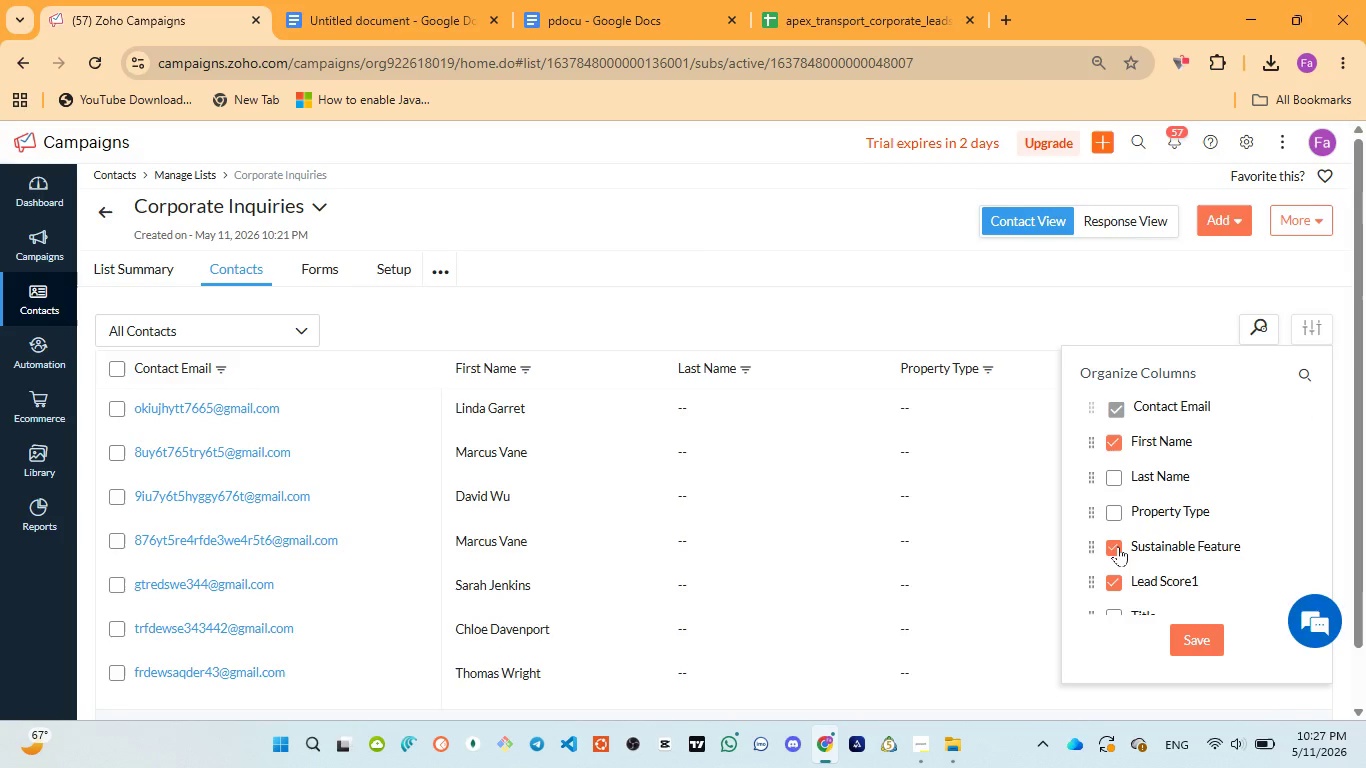 
left_click([1118, 546])
 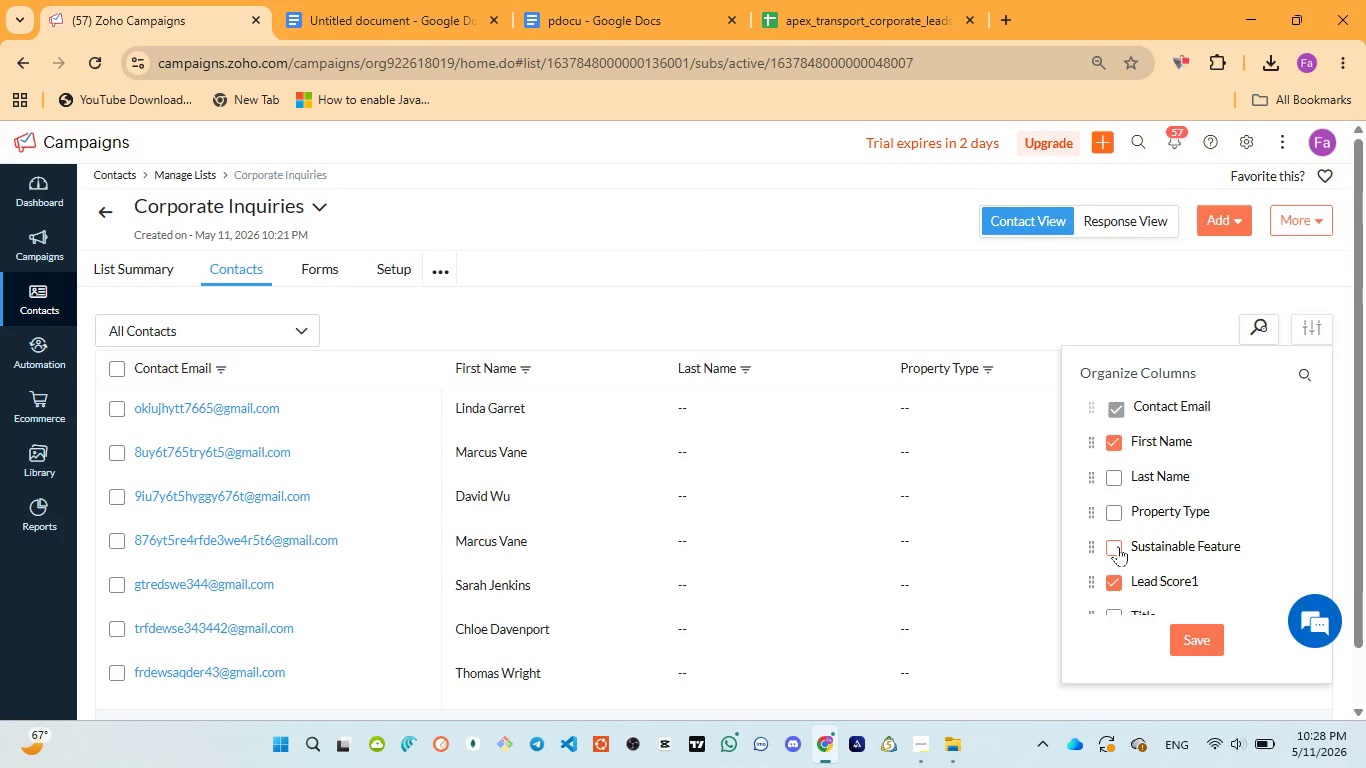 
scroll: coordinate [1101, 547], scroll_direction: down, amount: 1.0
 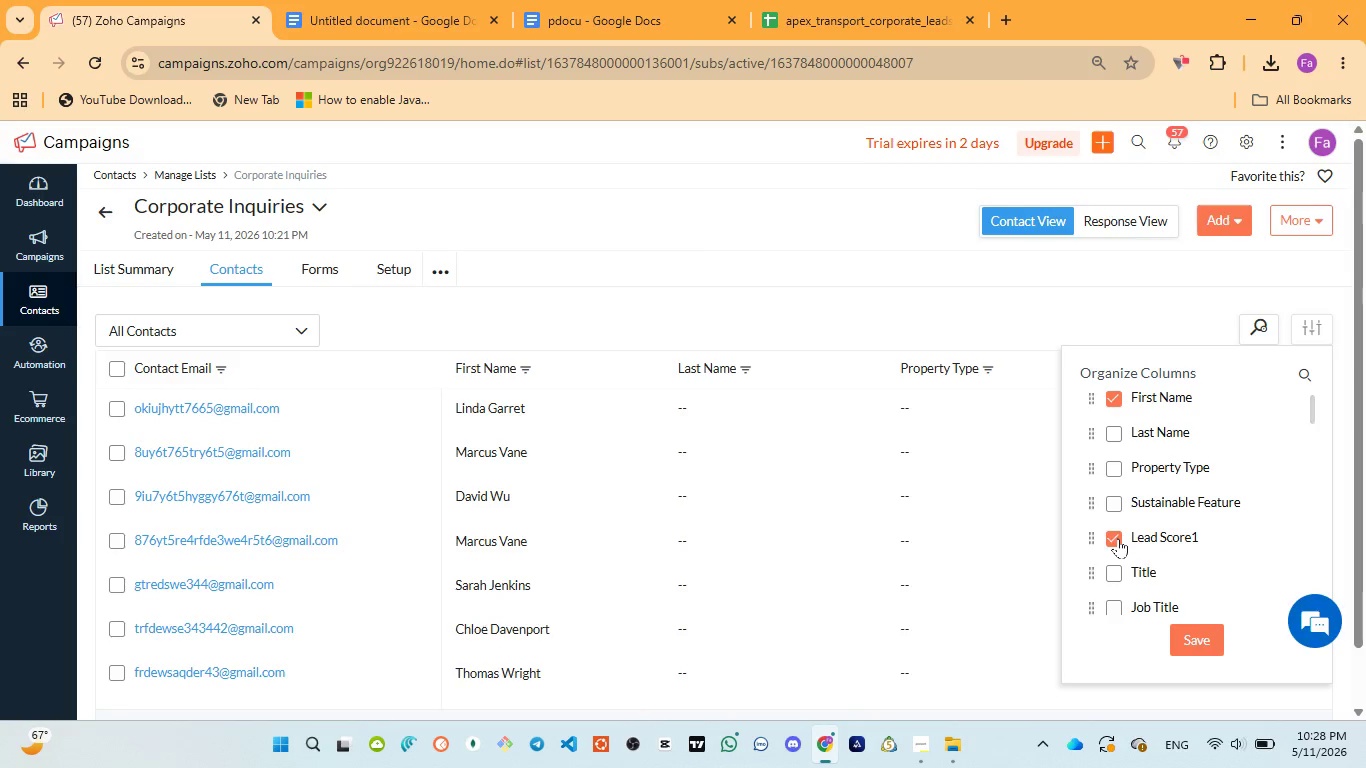 
left_click([1118, 538])
 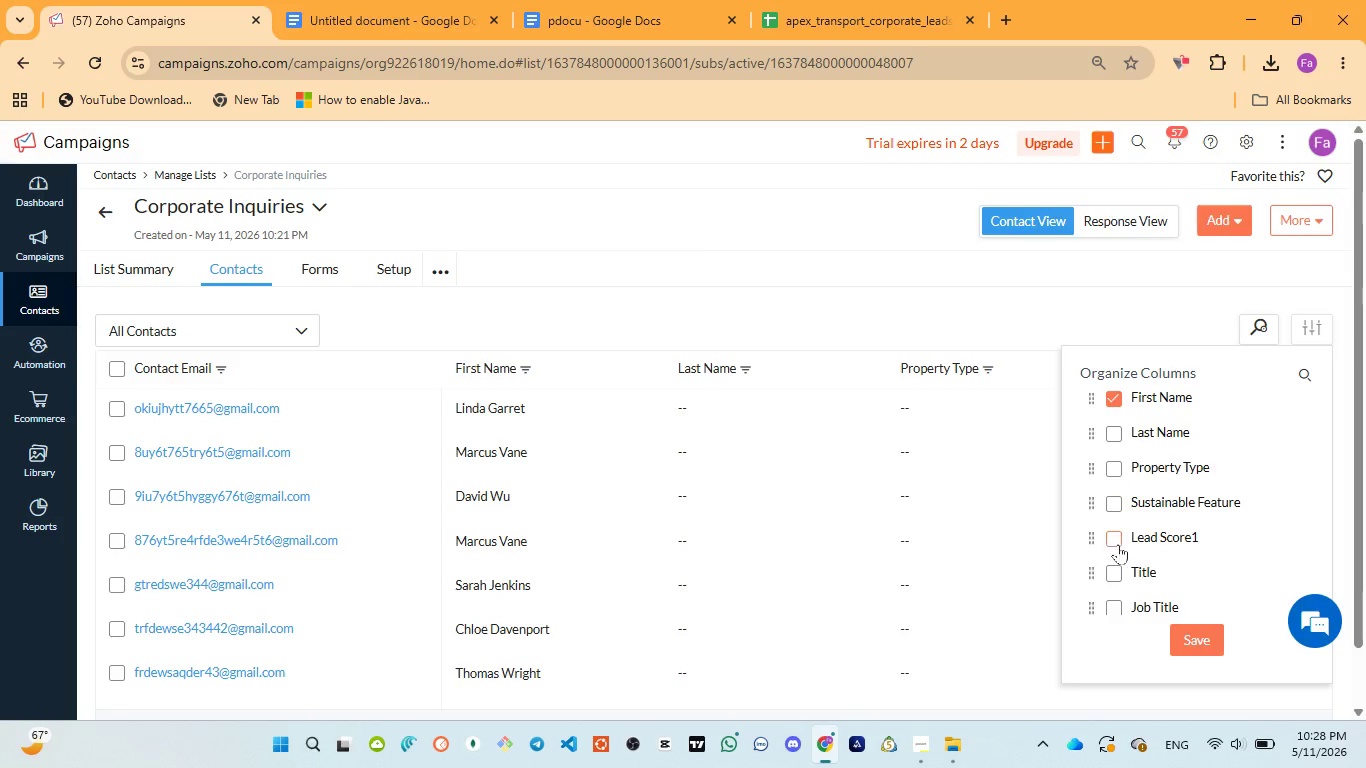 
scroll: coordinate [1122, 539], scroll_direction: down, amount: 19.0
 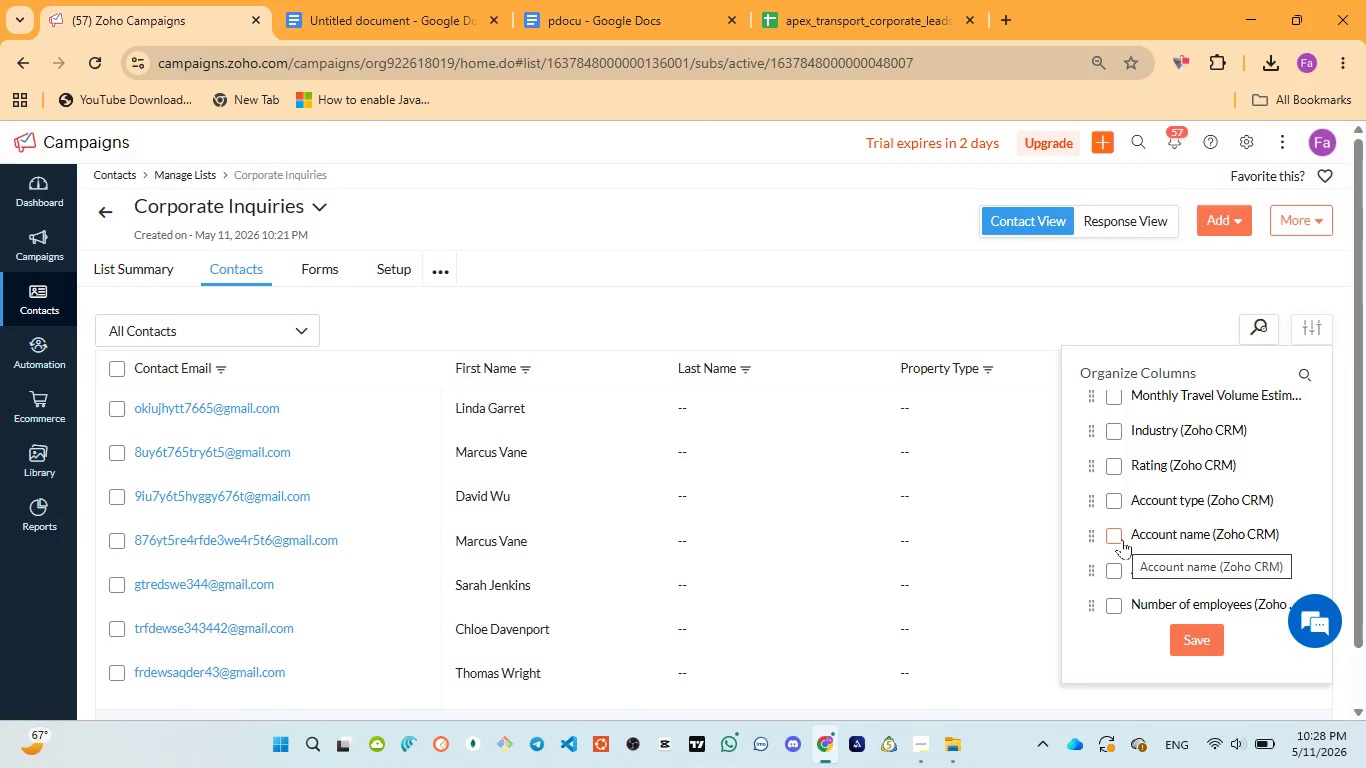 
scroll: coordinate [1122, 539], scroll_direction: up, amount: 2.0
 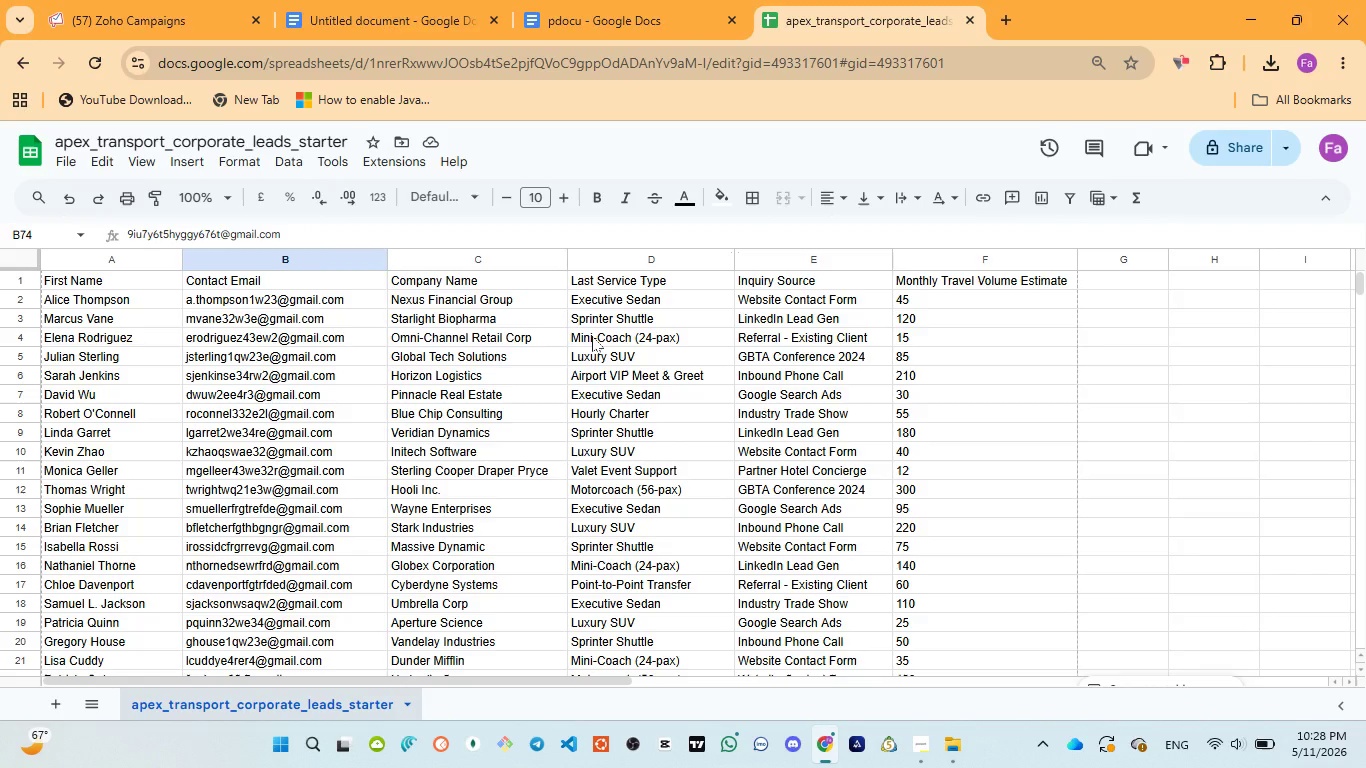 
wait(10.71)
 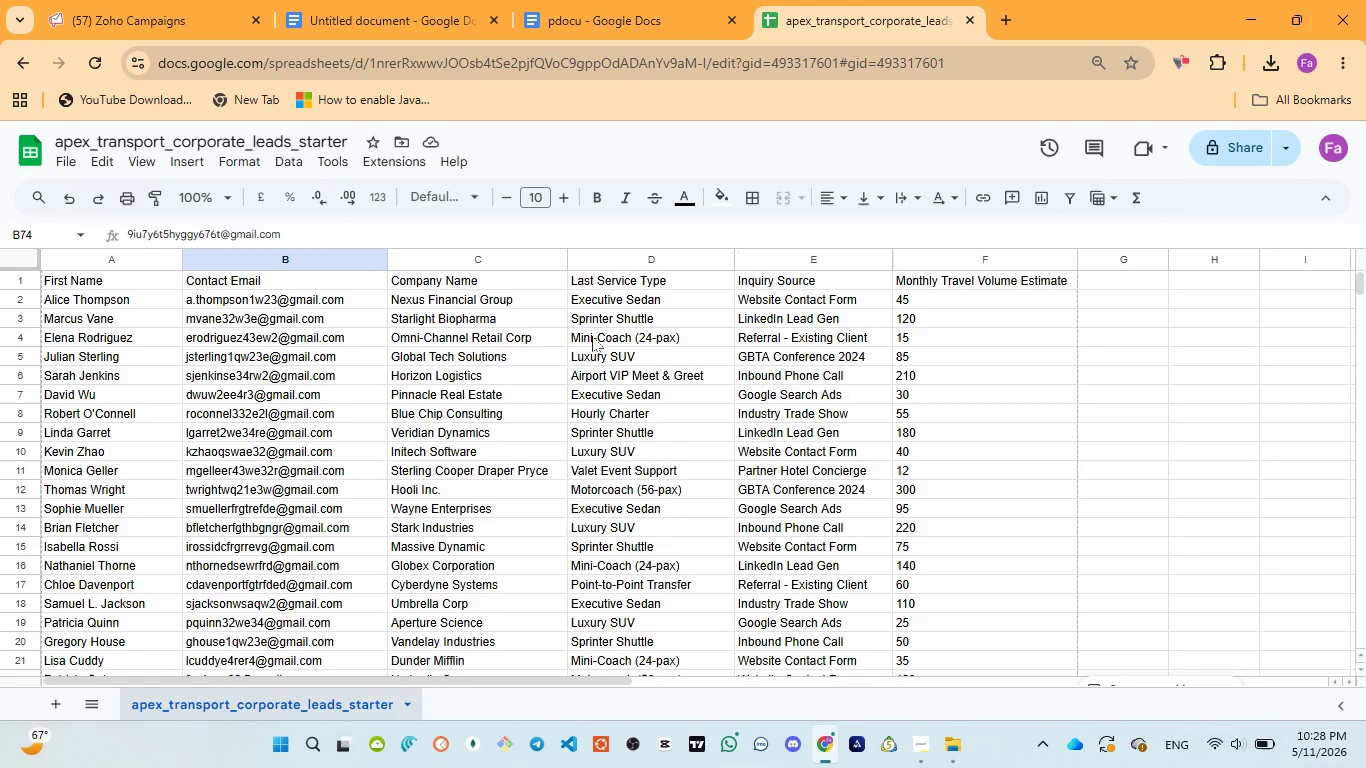 
left_click([361, 30])
 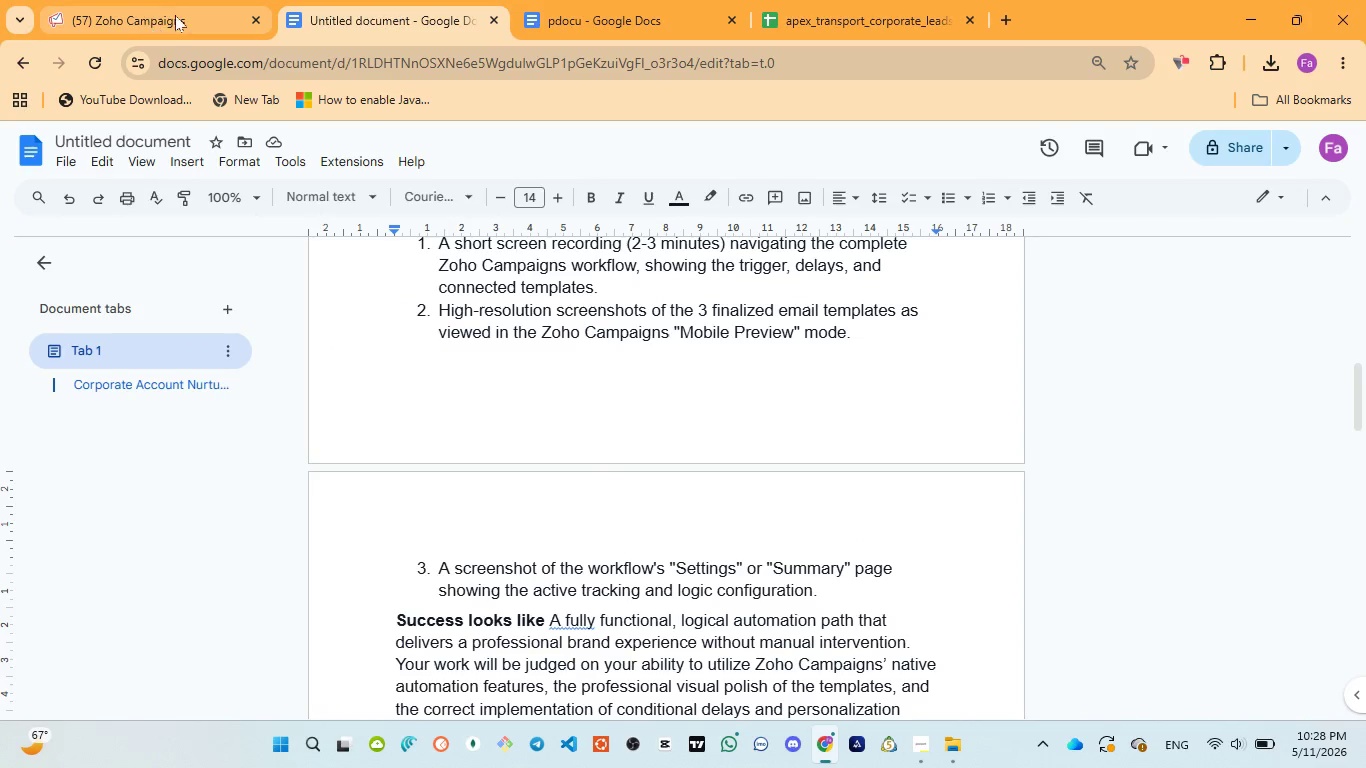 
left_click([177, 15])
 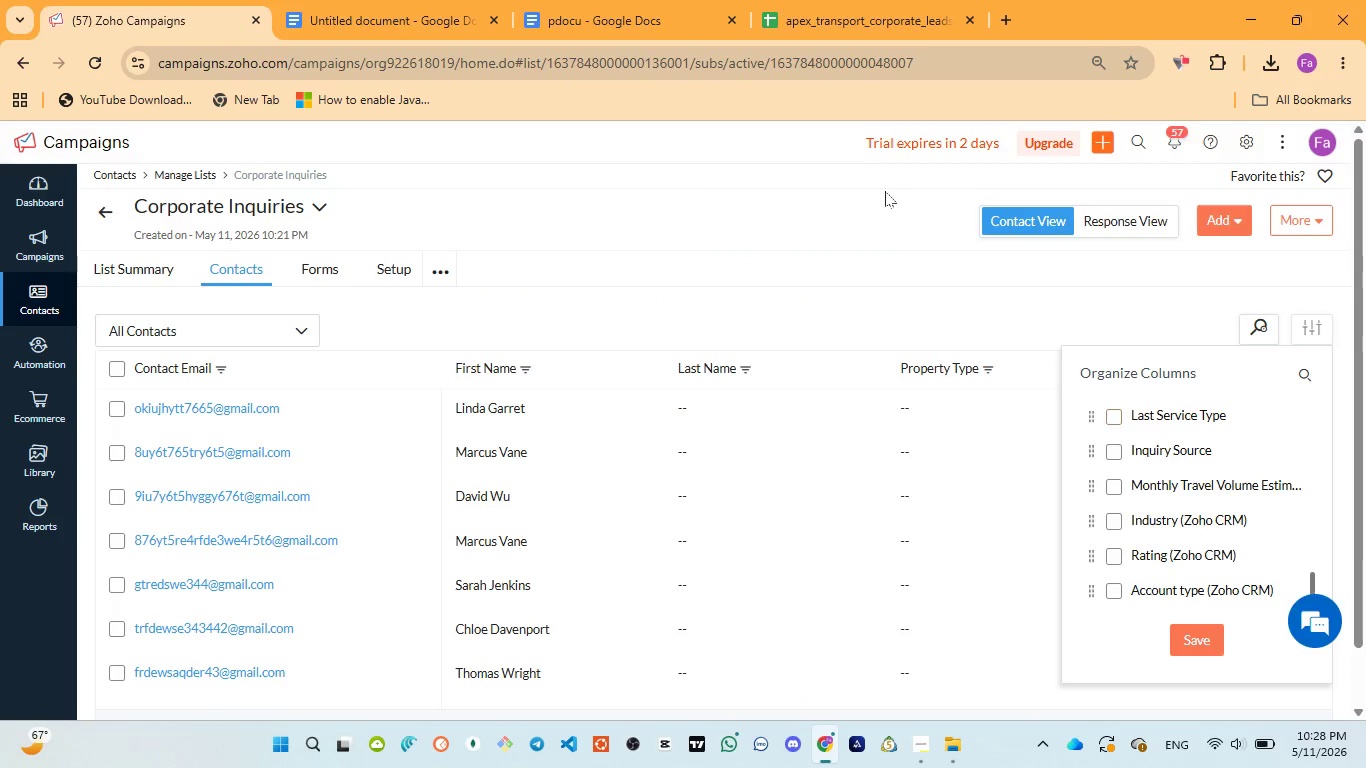 
left_click([841, 37])
 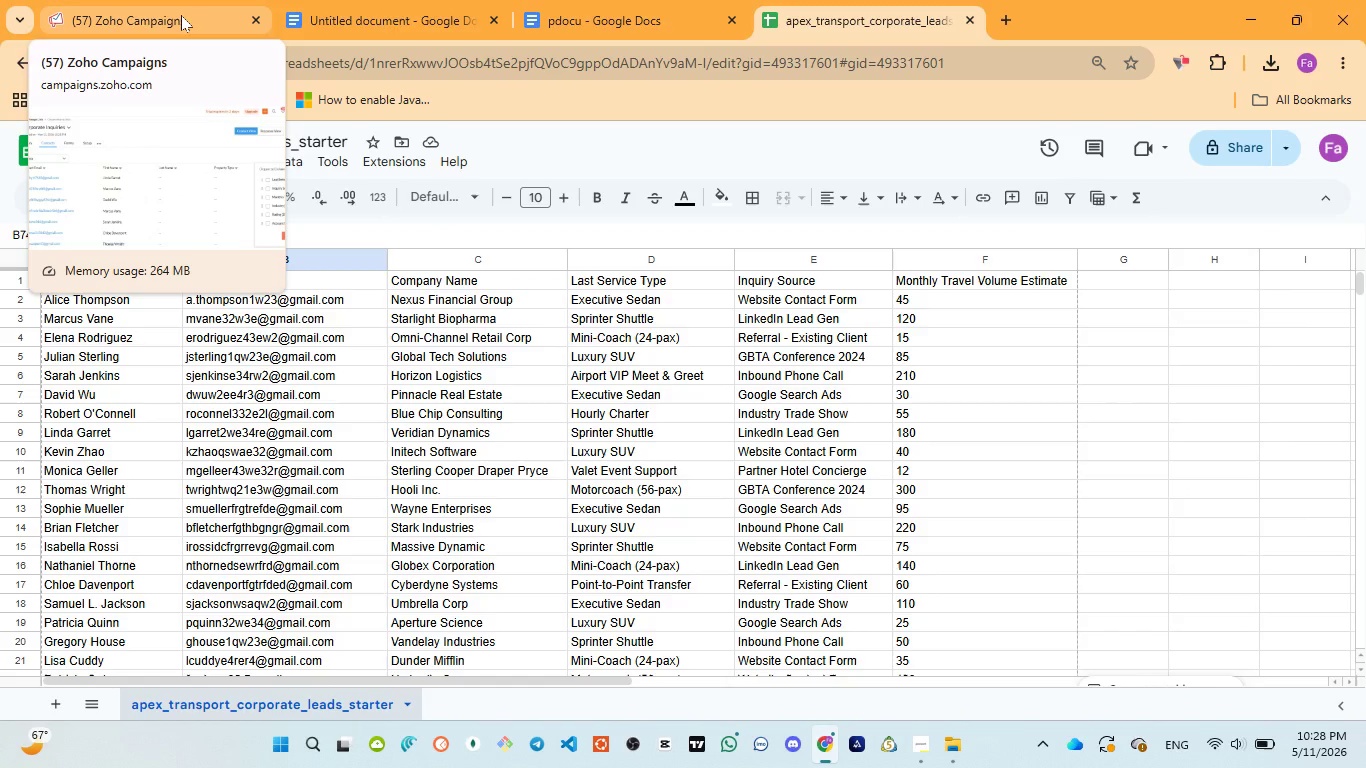 
left_click([181, 15])
 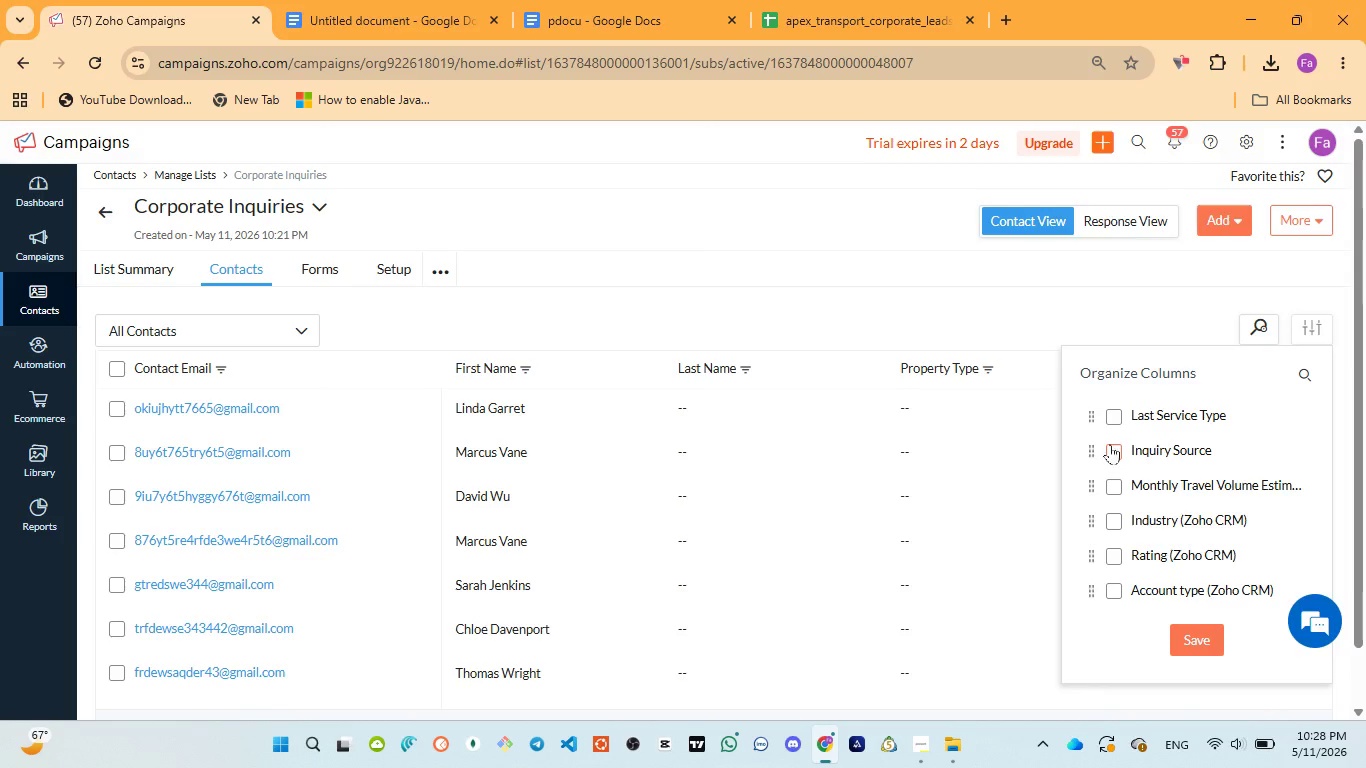 
scroll: coordinate [1123, 421], scroll_direction: up, amount: 1.0
 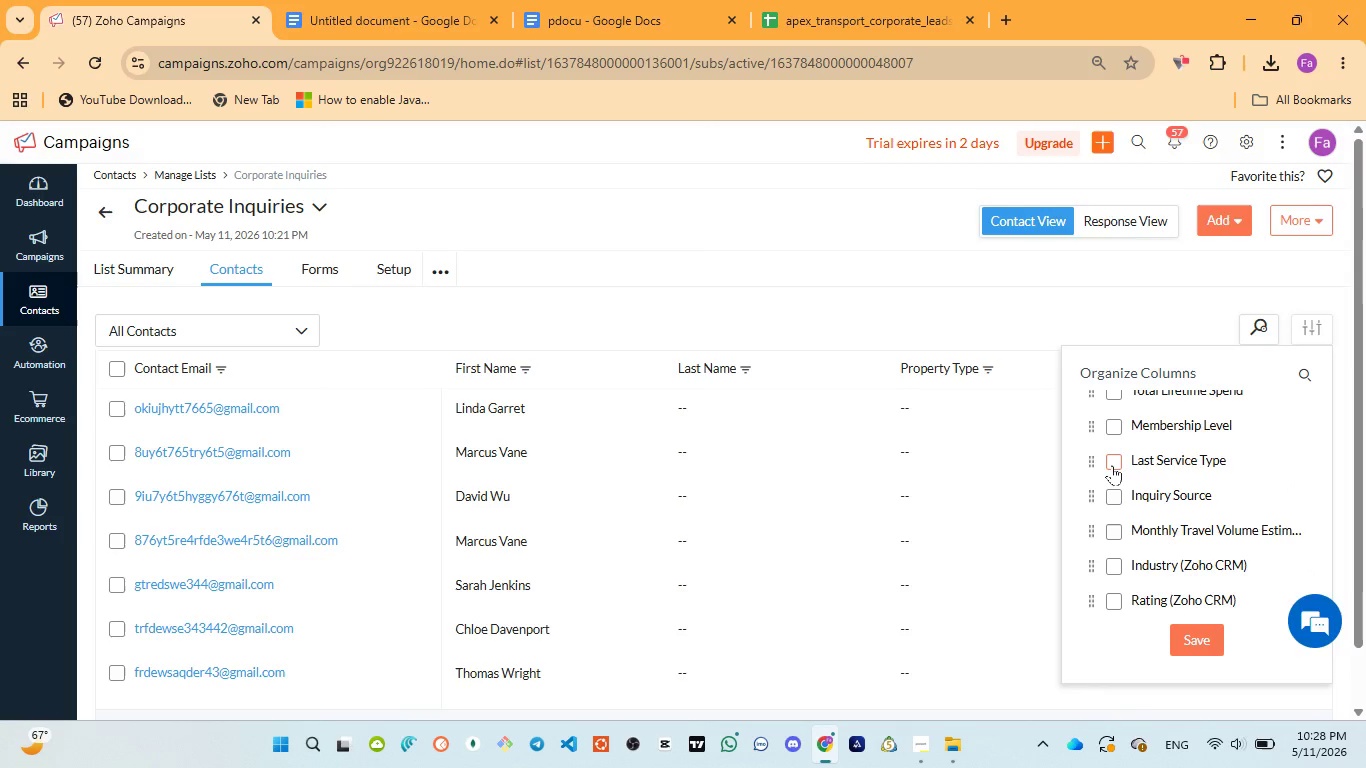 
left_click([1112, 467])
 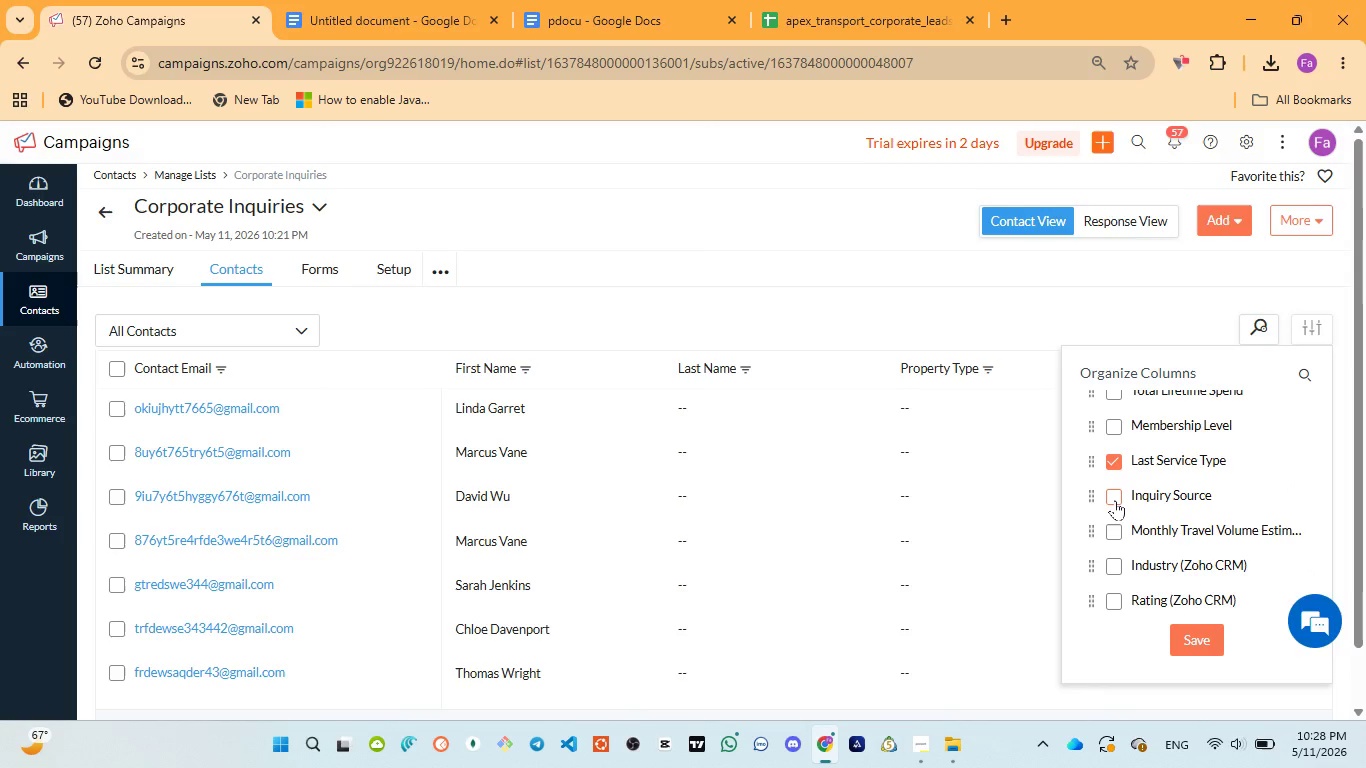 
left_click([1115, 500])
 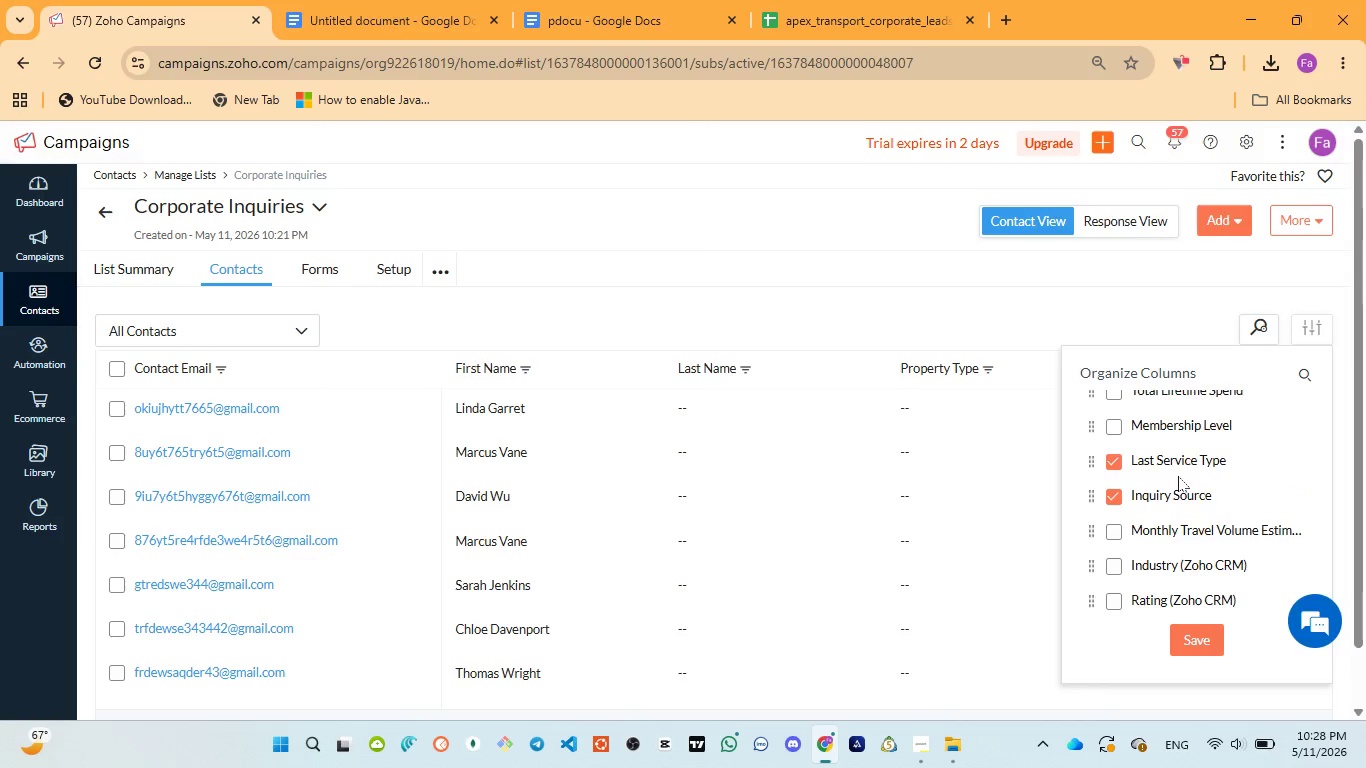 
scroll: coordinate [1218, 471], scroll_direction: up, amount: 4.0
 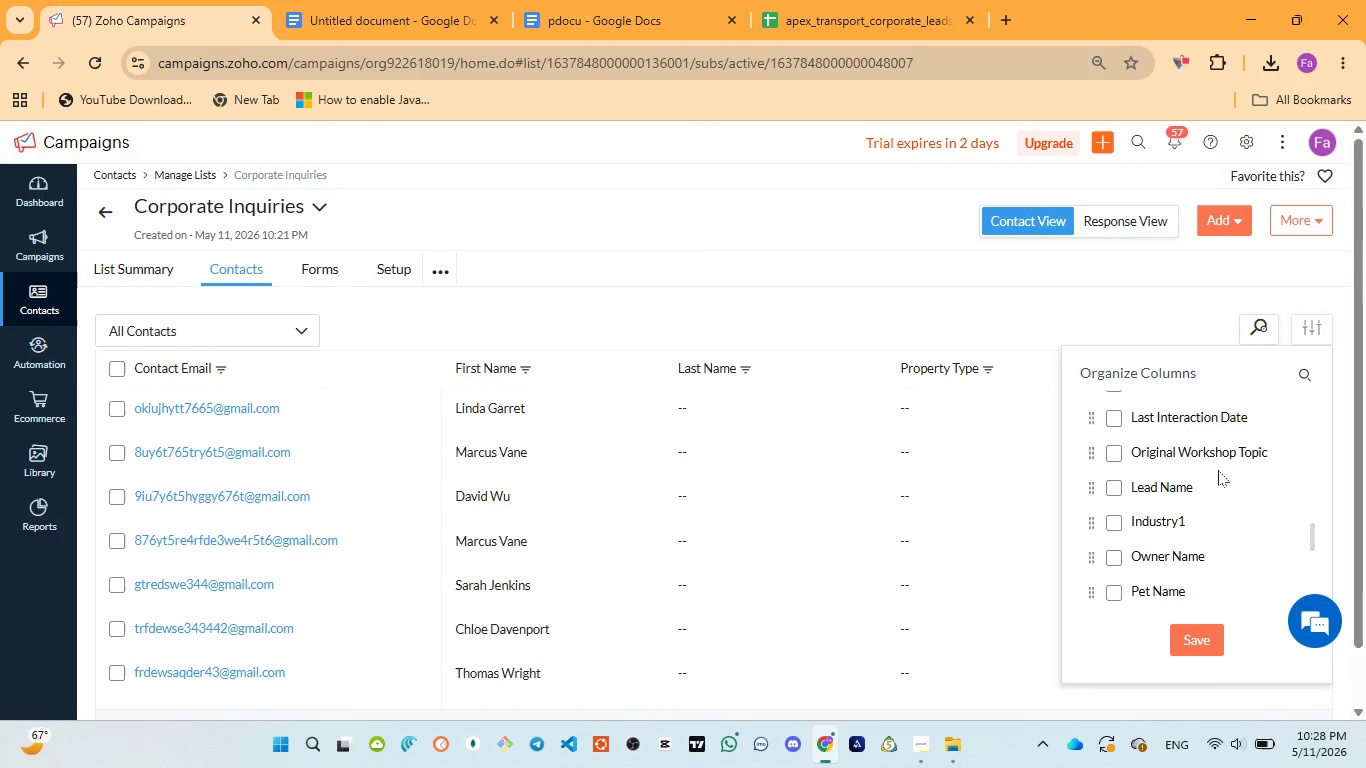 
scroll: coordinate [1218, 470], scroll_direction: down, amount: 2.0
 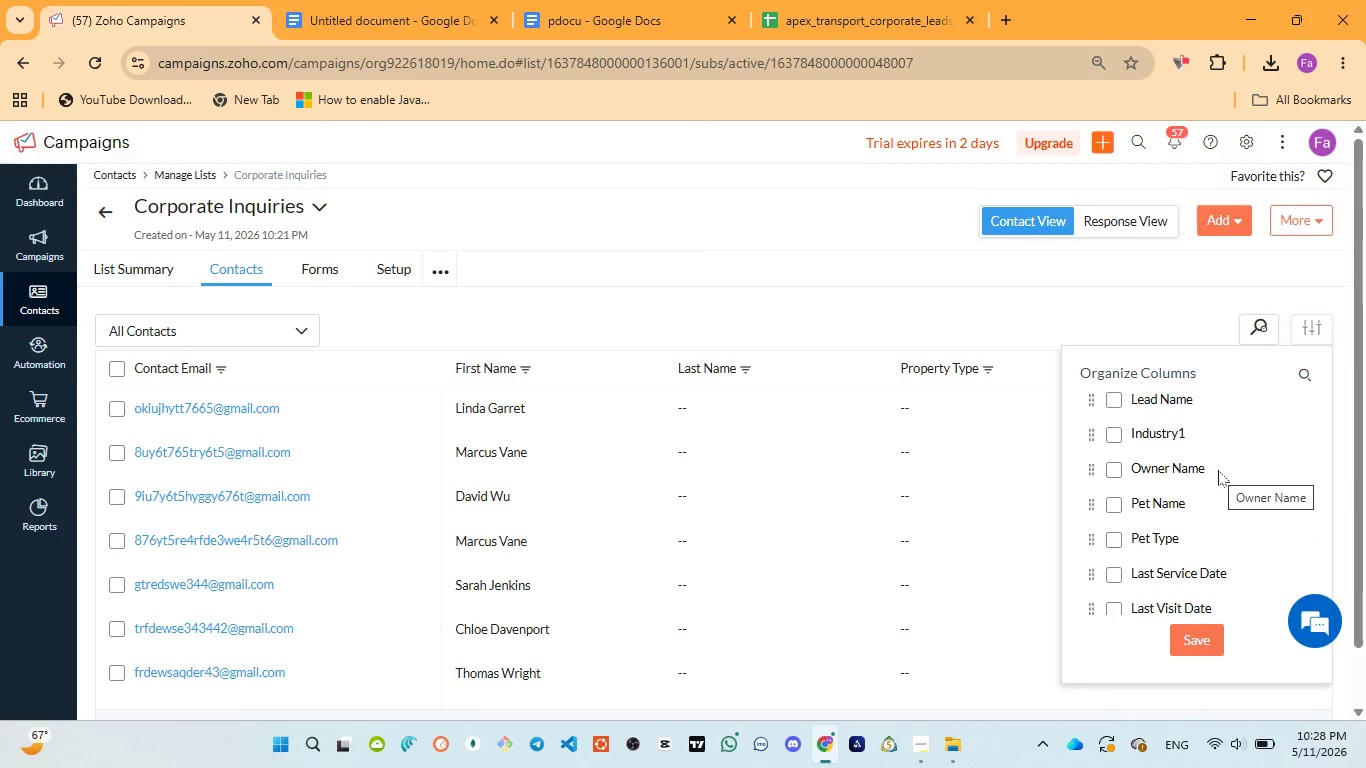 
scroll: coordinate [1218, 469], scroll_direction: up, amount: 12.0
 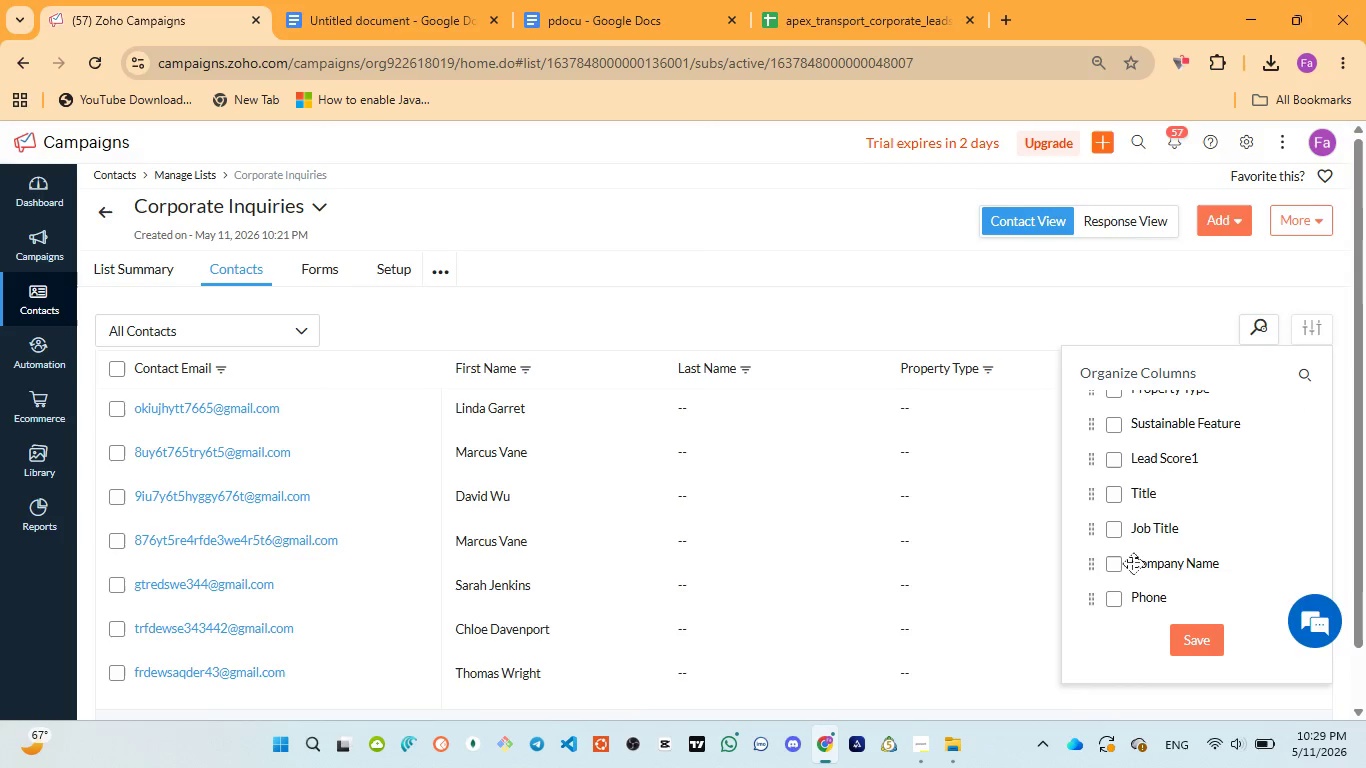 
left_click([1110, 565])
 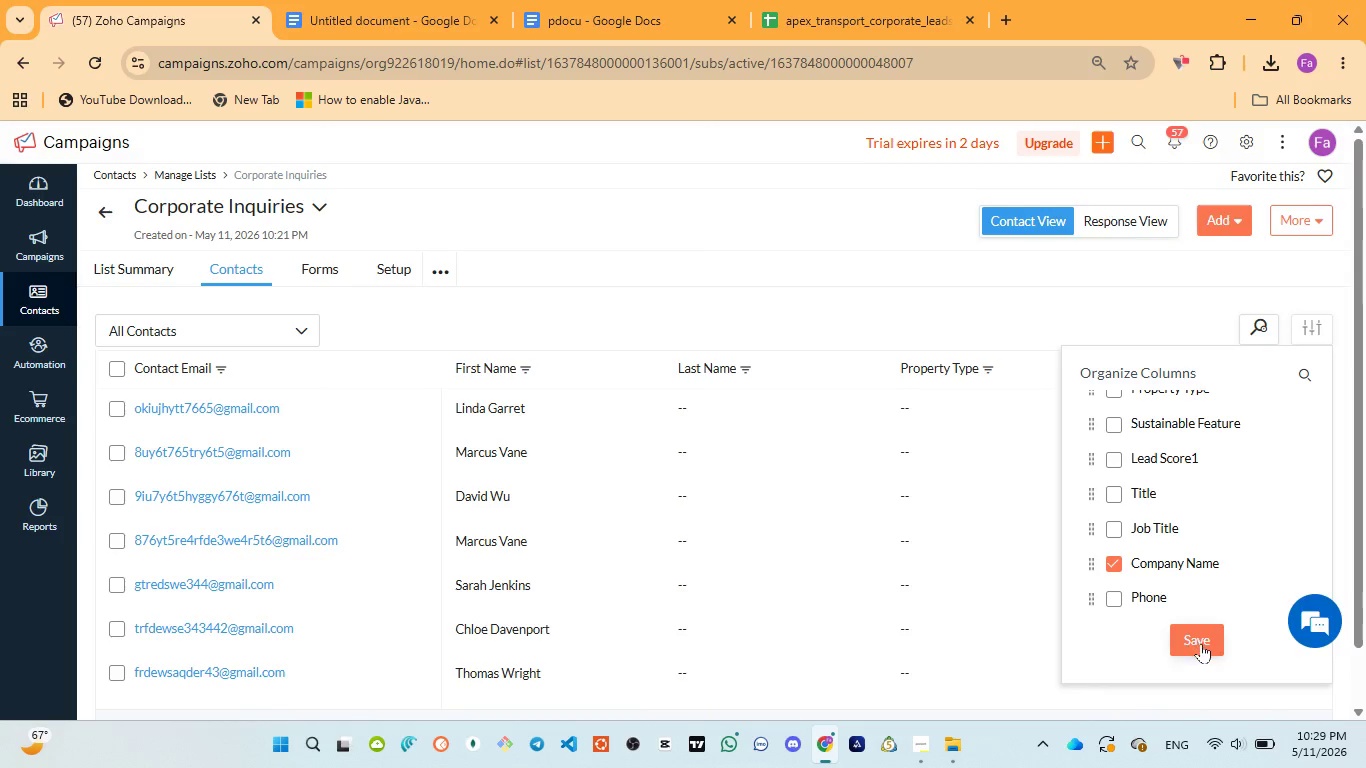 
left_click([1201, 643])
 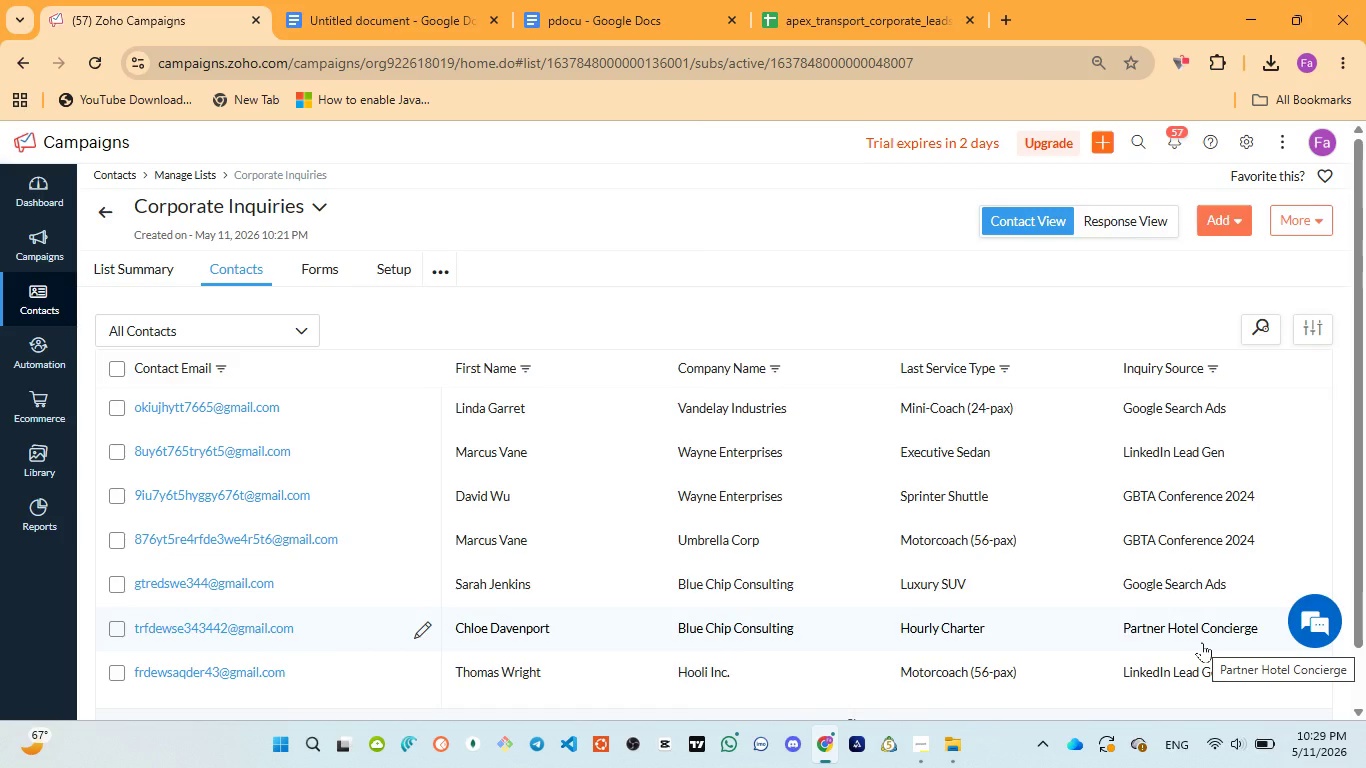 
wait(50.33)
 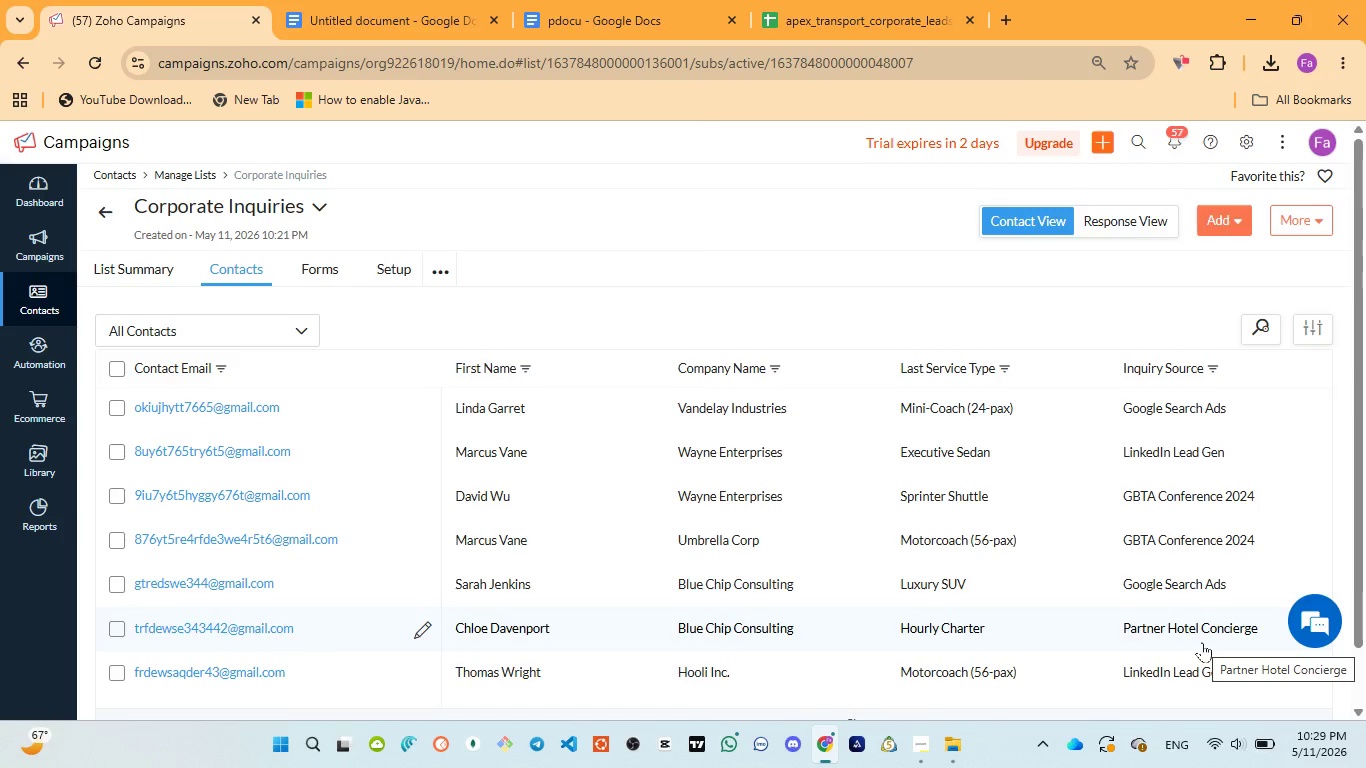 
scroll: coordinate [783, 414], scroll_direction: up, amount: 2.0
 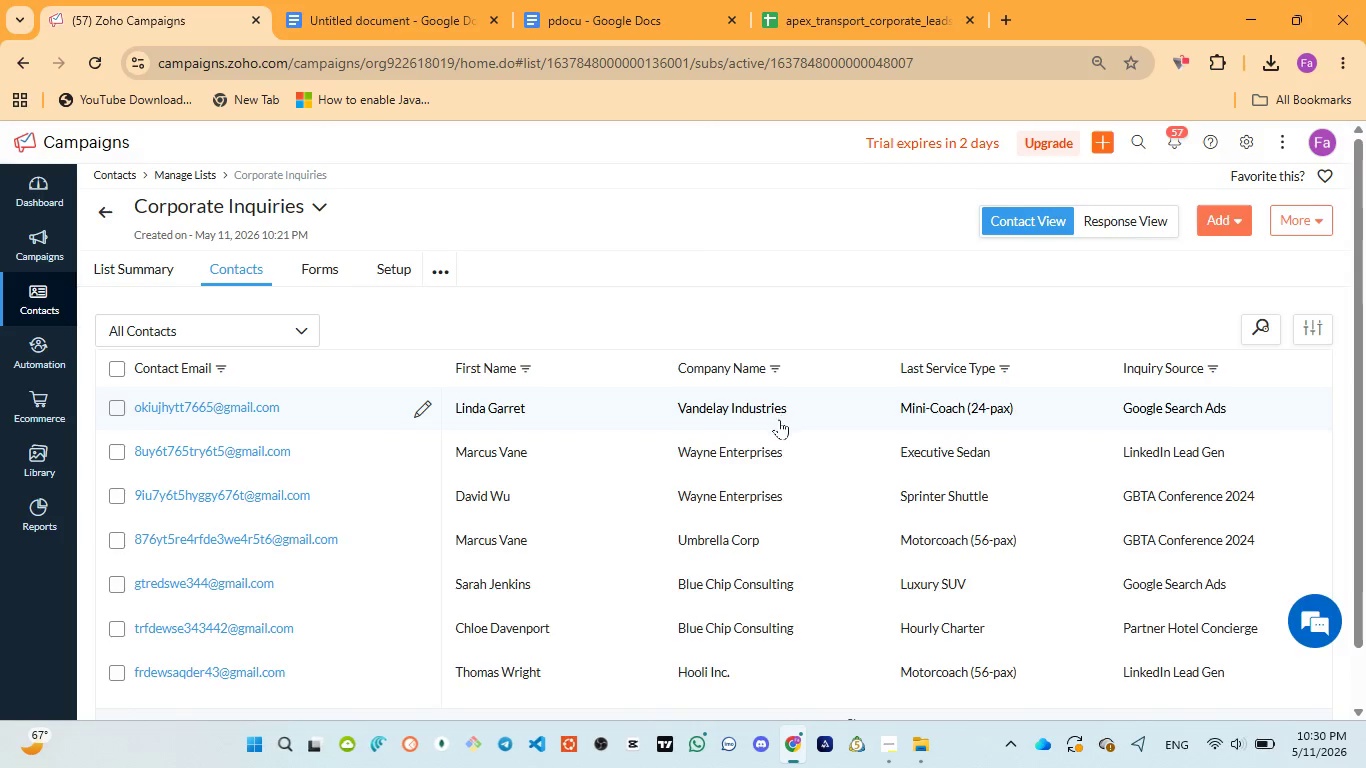 
scroll: coordinate [776, 423], scroll_direction: down, amount: 3.0
 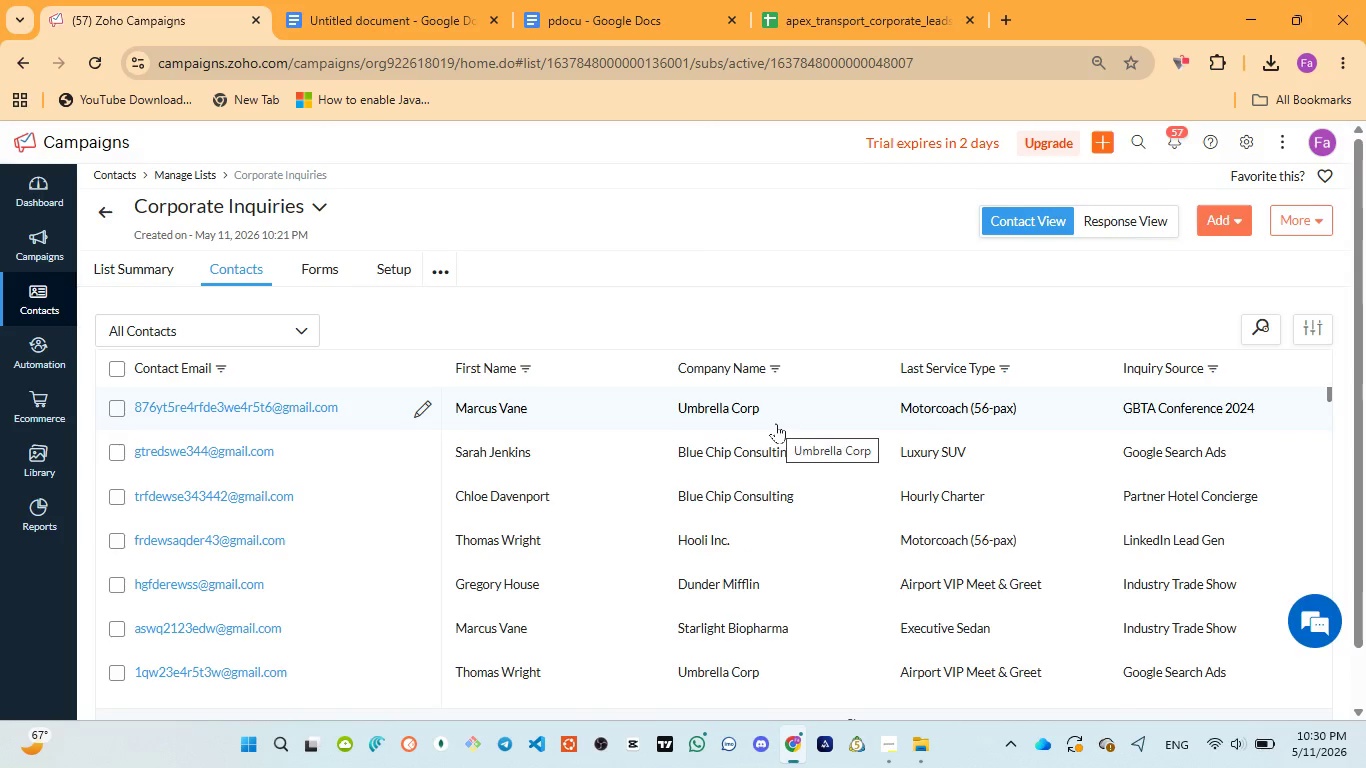 
scroll: coordinate [739, 457], scroll_direction: up, amount: 5.0
 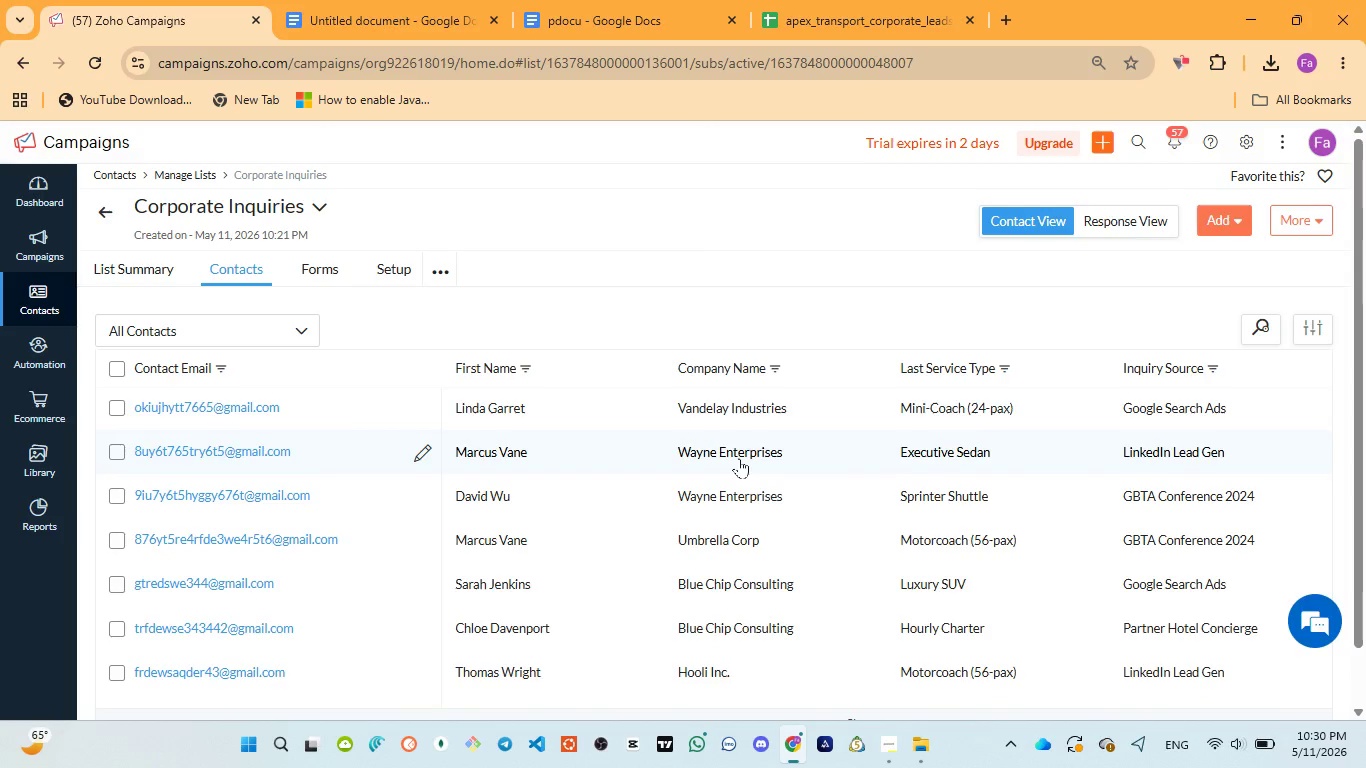 
scroll: coordinate [739, 463], scroll_direction: down, amount: 11.0
 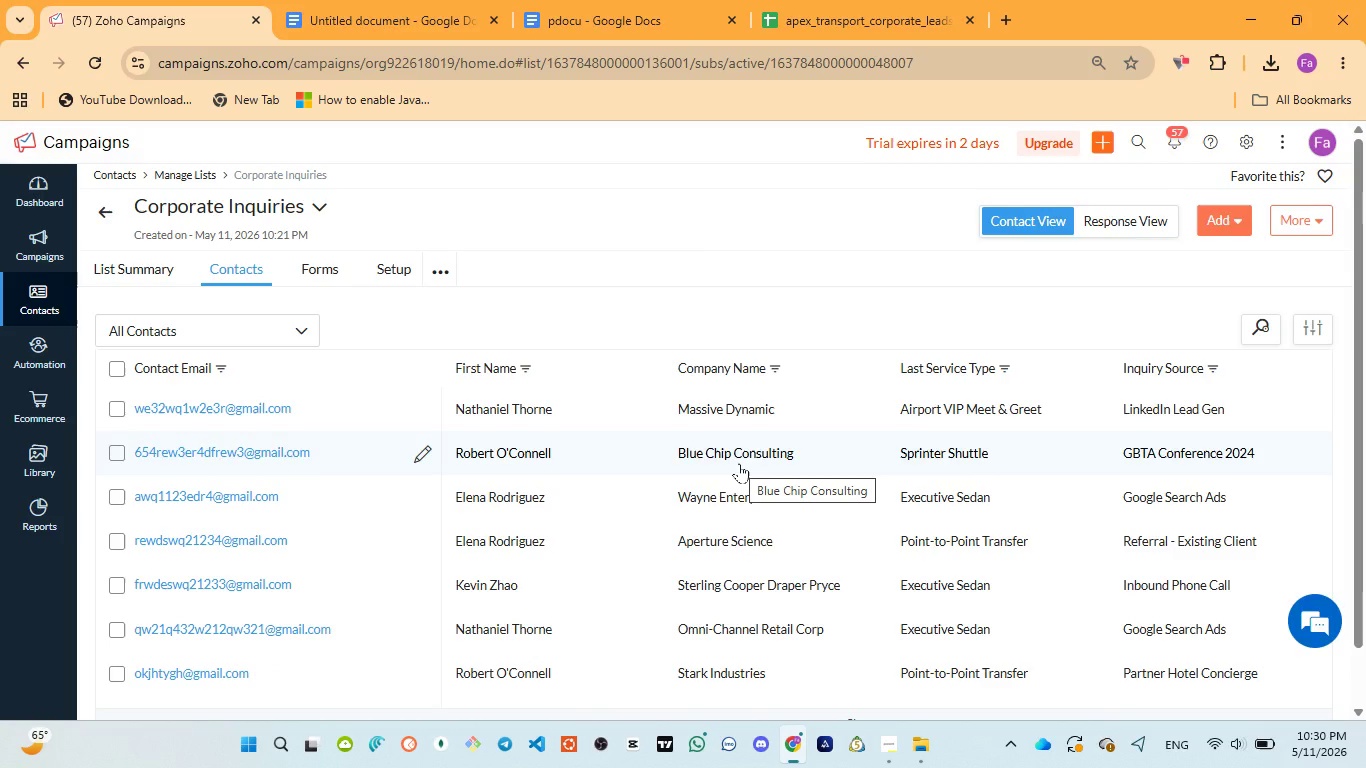 
scroll: coordinate [739, 463], scroll_direction: up, amount: 6.0
 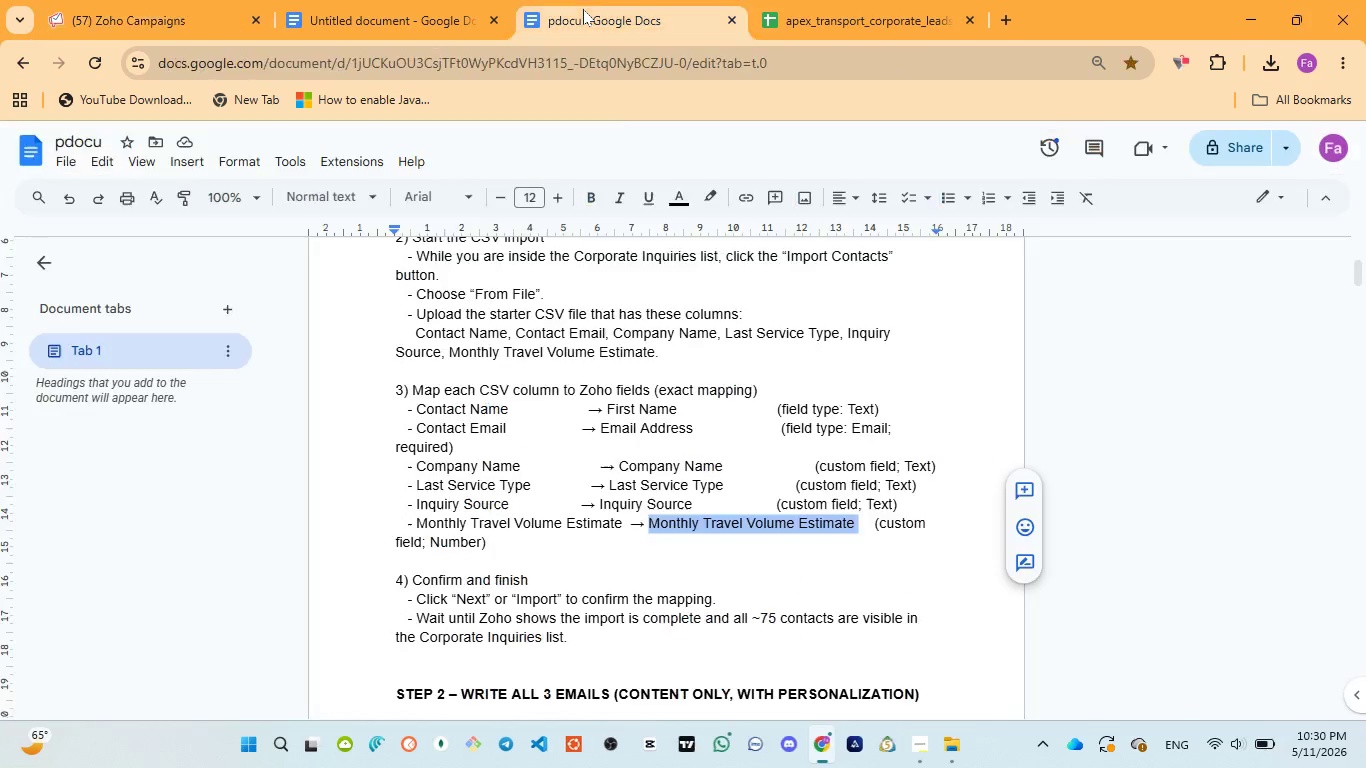 
wait(6.47)
 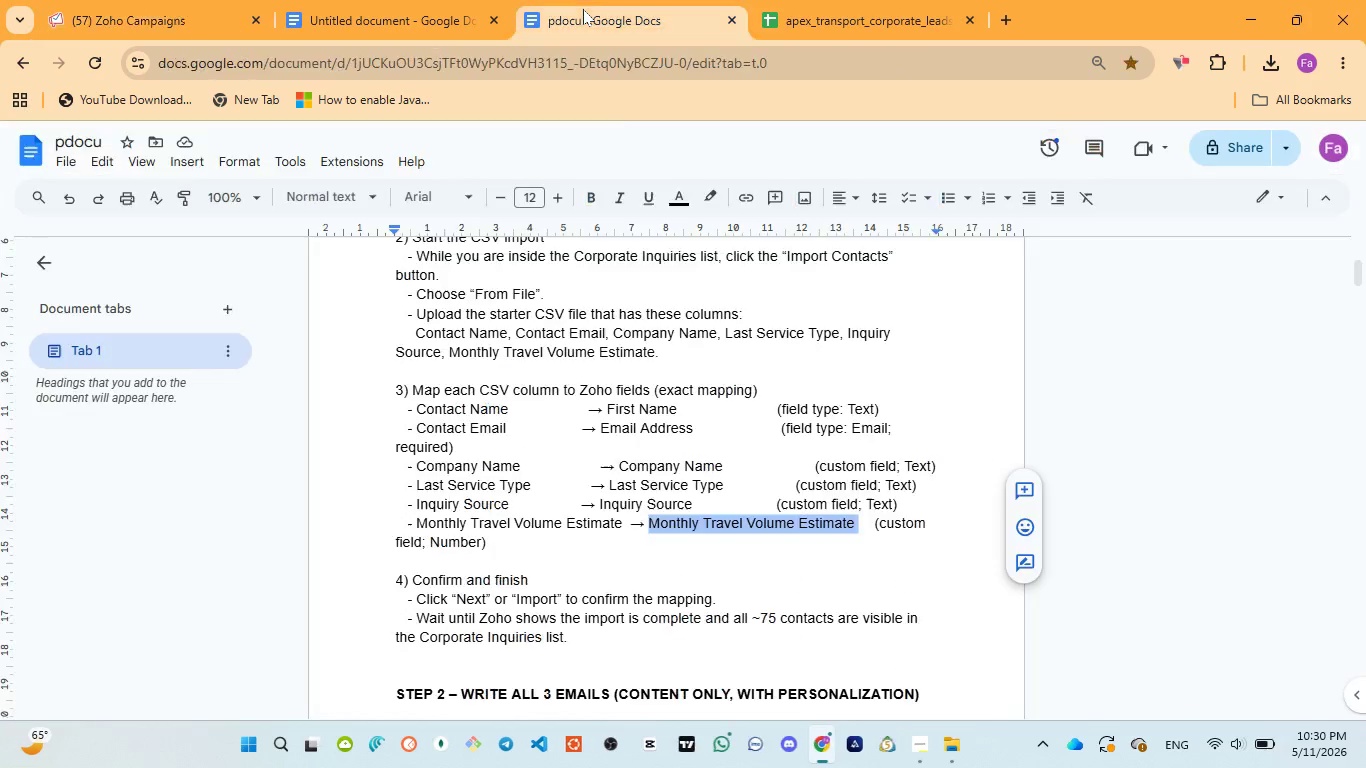 
scroll: coordinate [506, 423], scroll_direction: down, amount: 4.0
 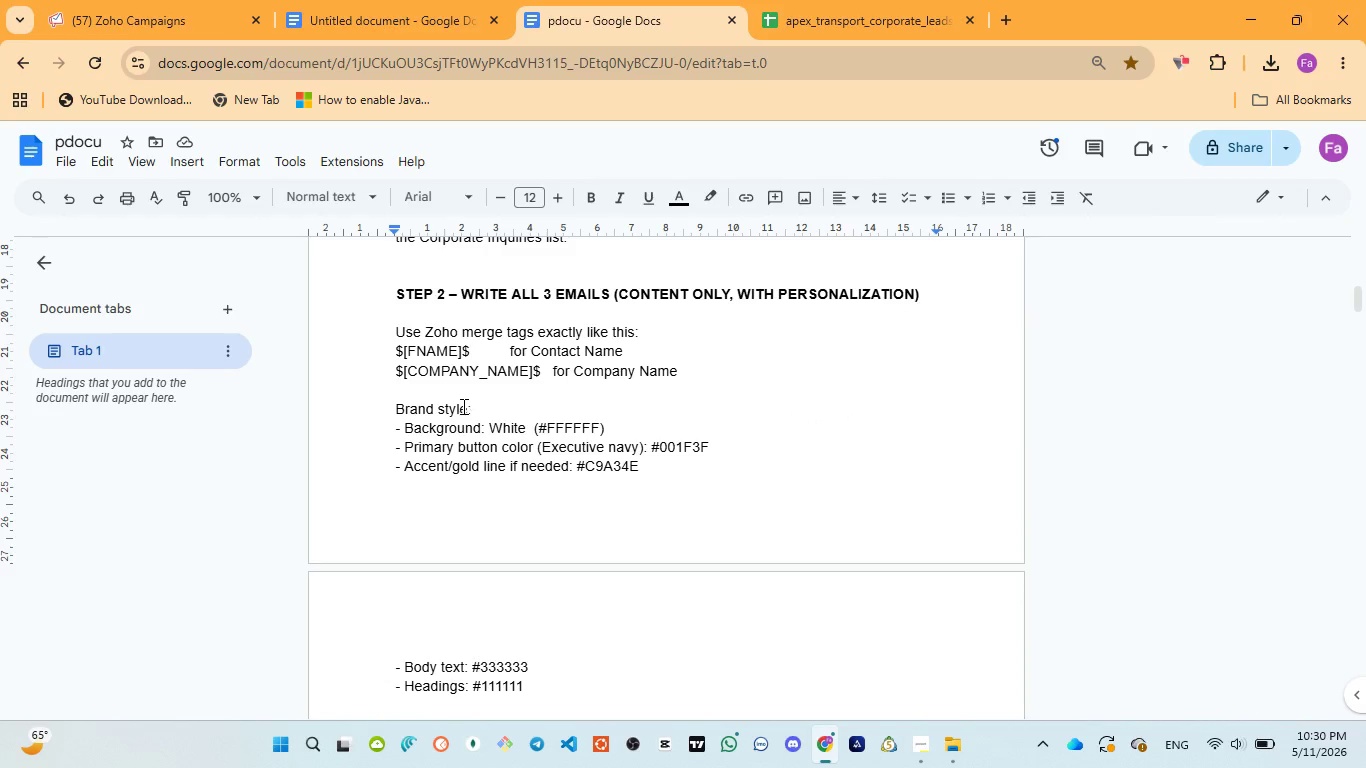 
wait(5.68)
 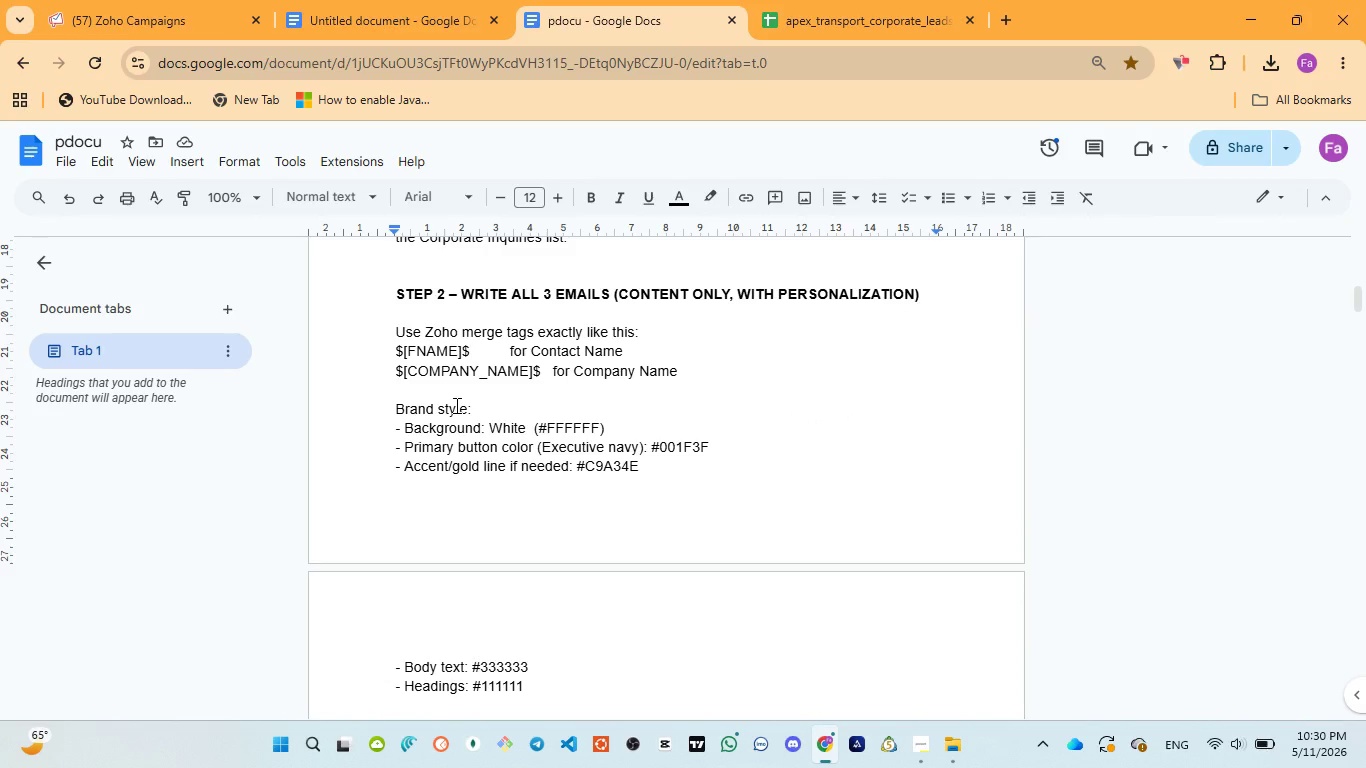 
scroll: coordinate [513, 468], scroll_direction: down, amount: 1.0
 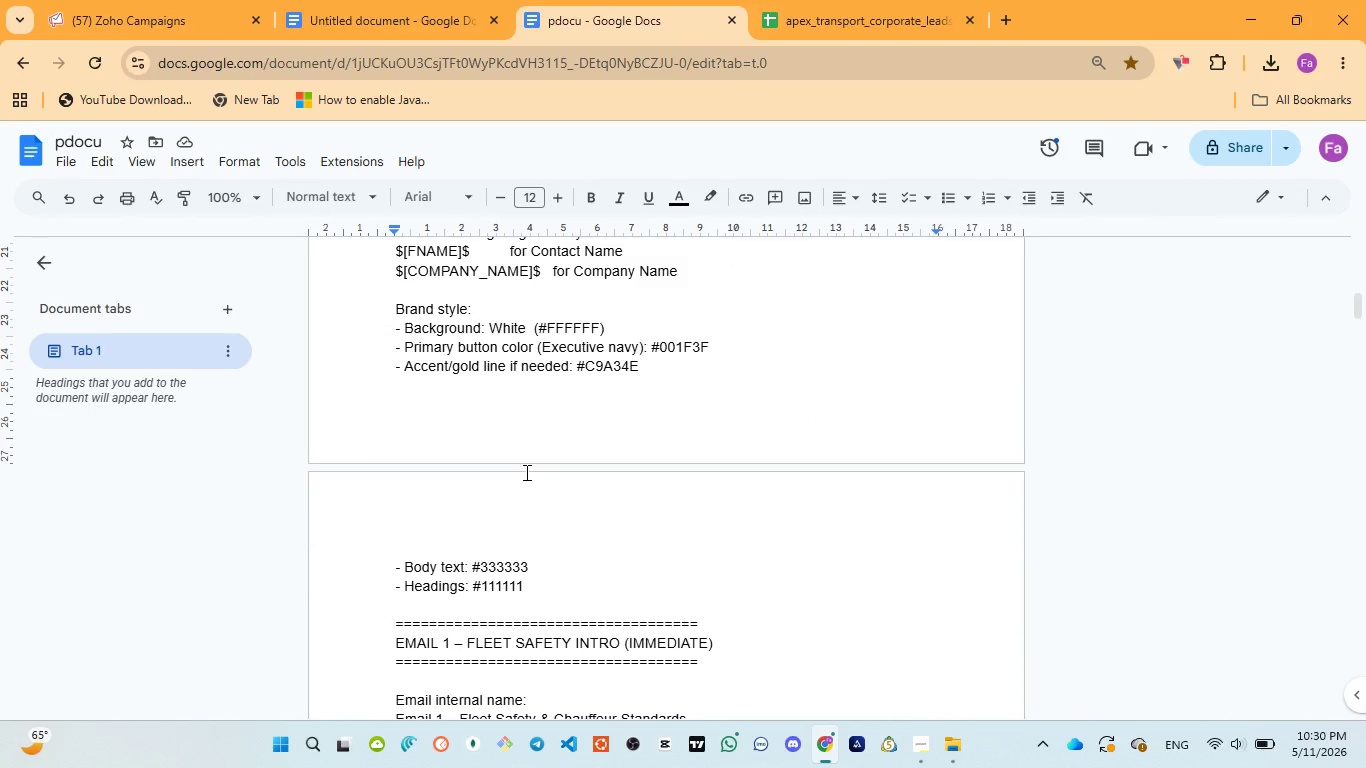 
wait(9.01)
 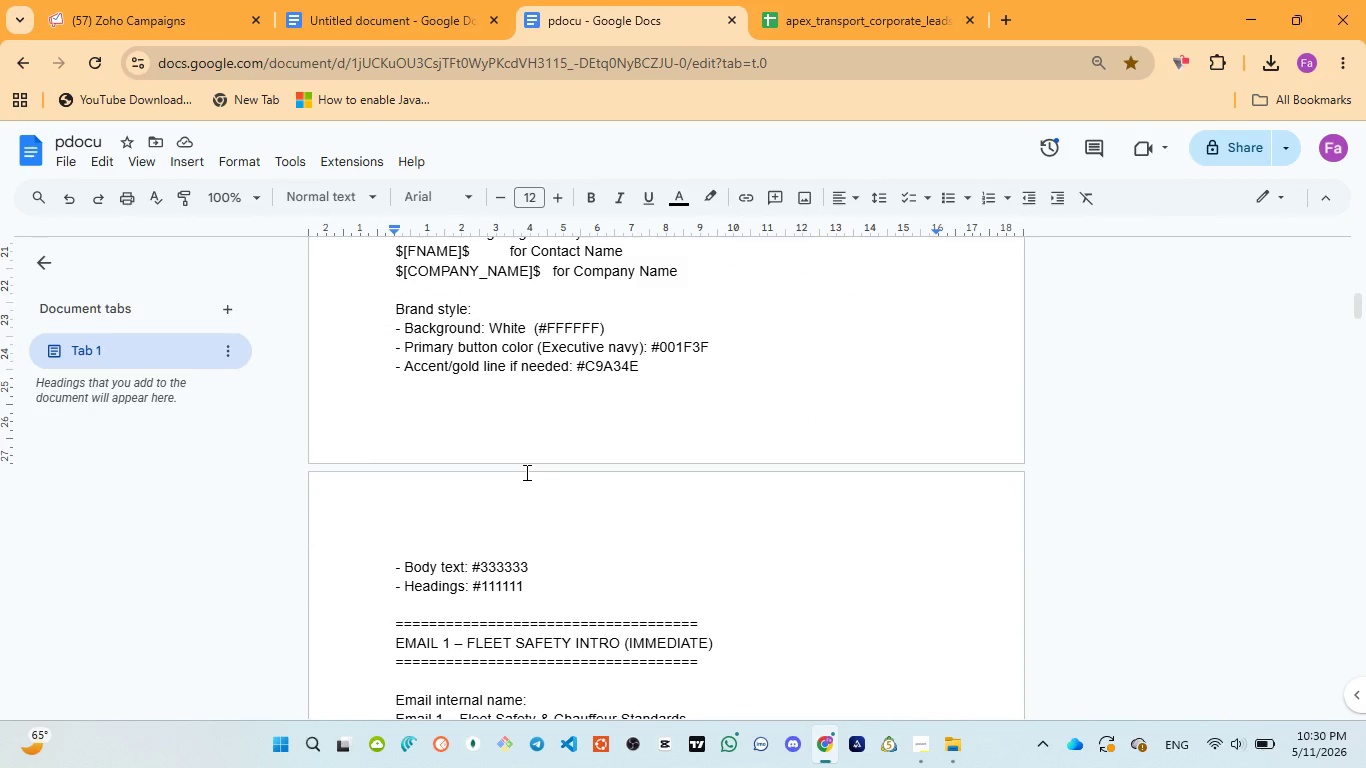 
scroll: coordinate [525, 472], scroll_direction: down, amount: 1.0
 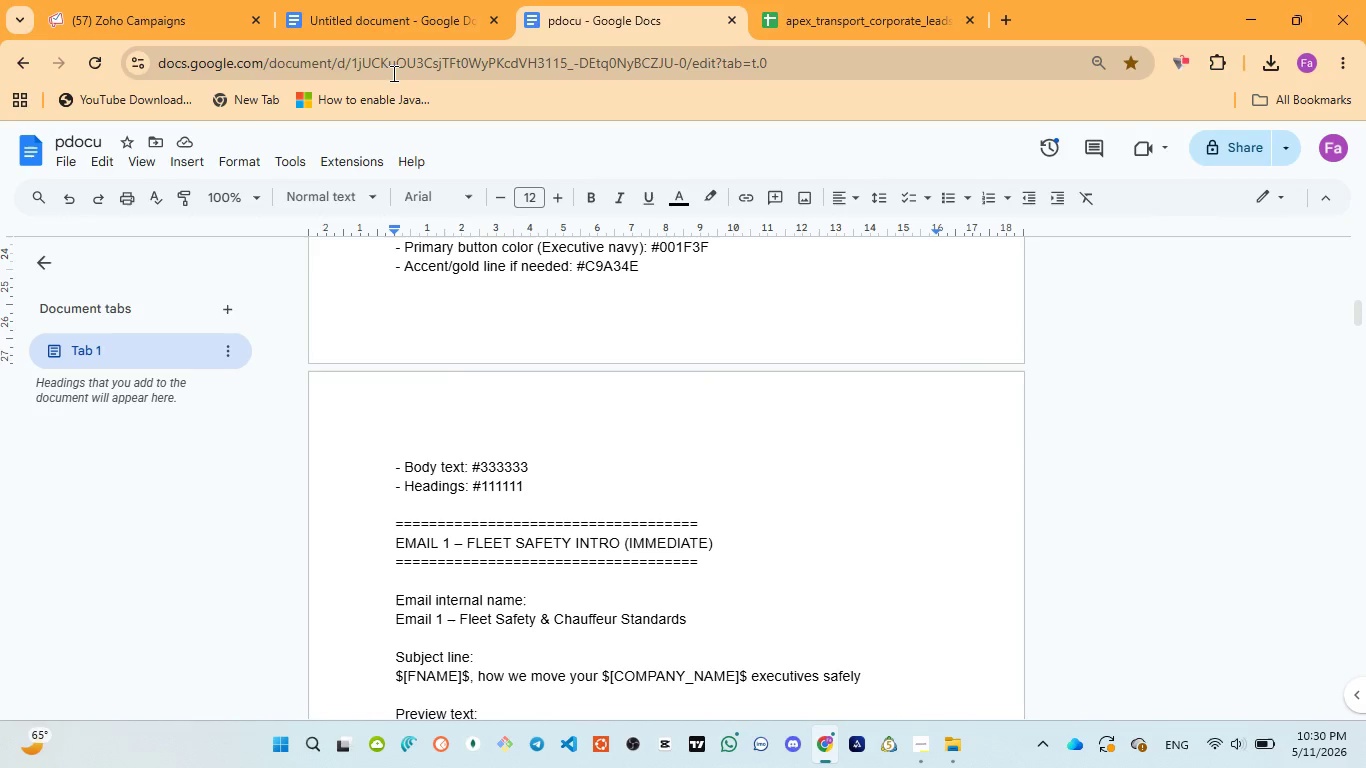 
mouse_move([372, 53])
 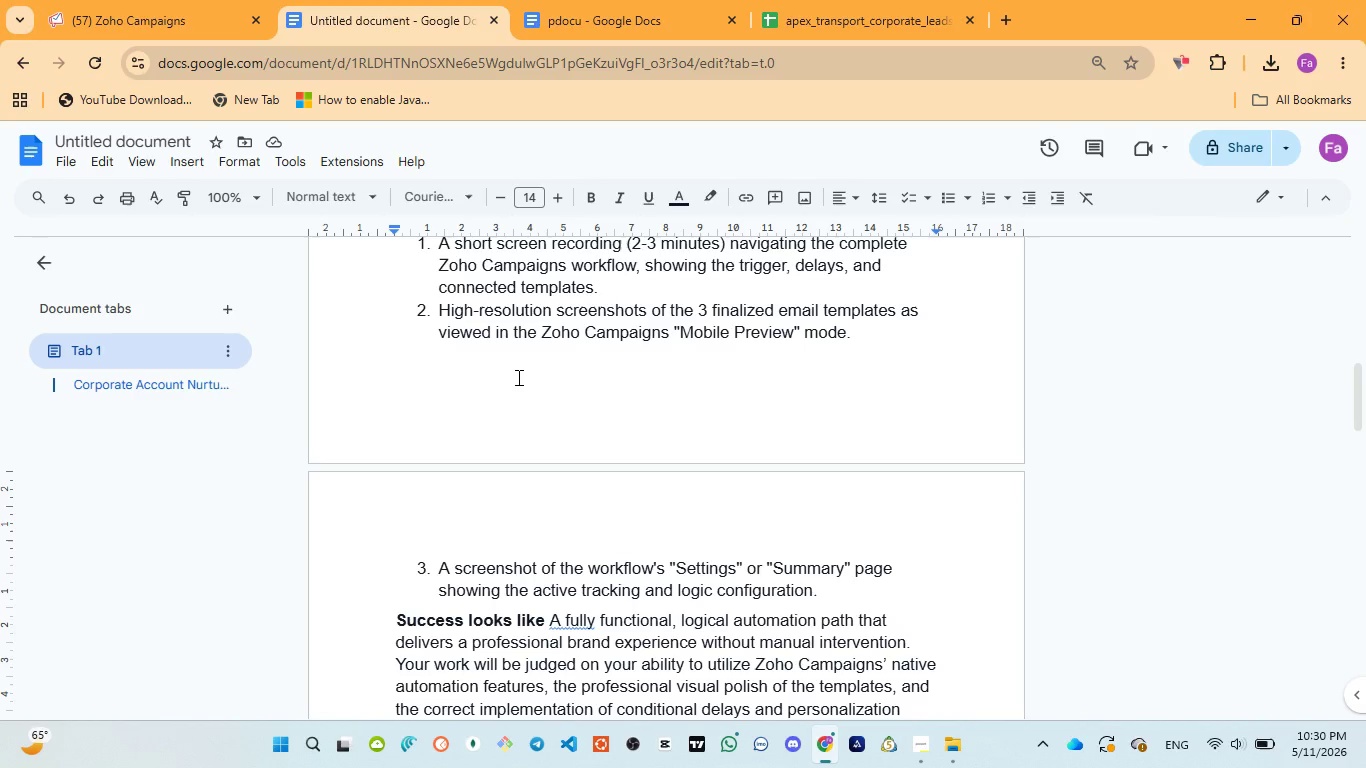 
scroll: coordinate [517, 377], scroll_direction: up, amount: 5.0
 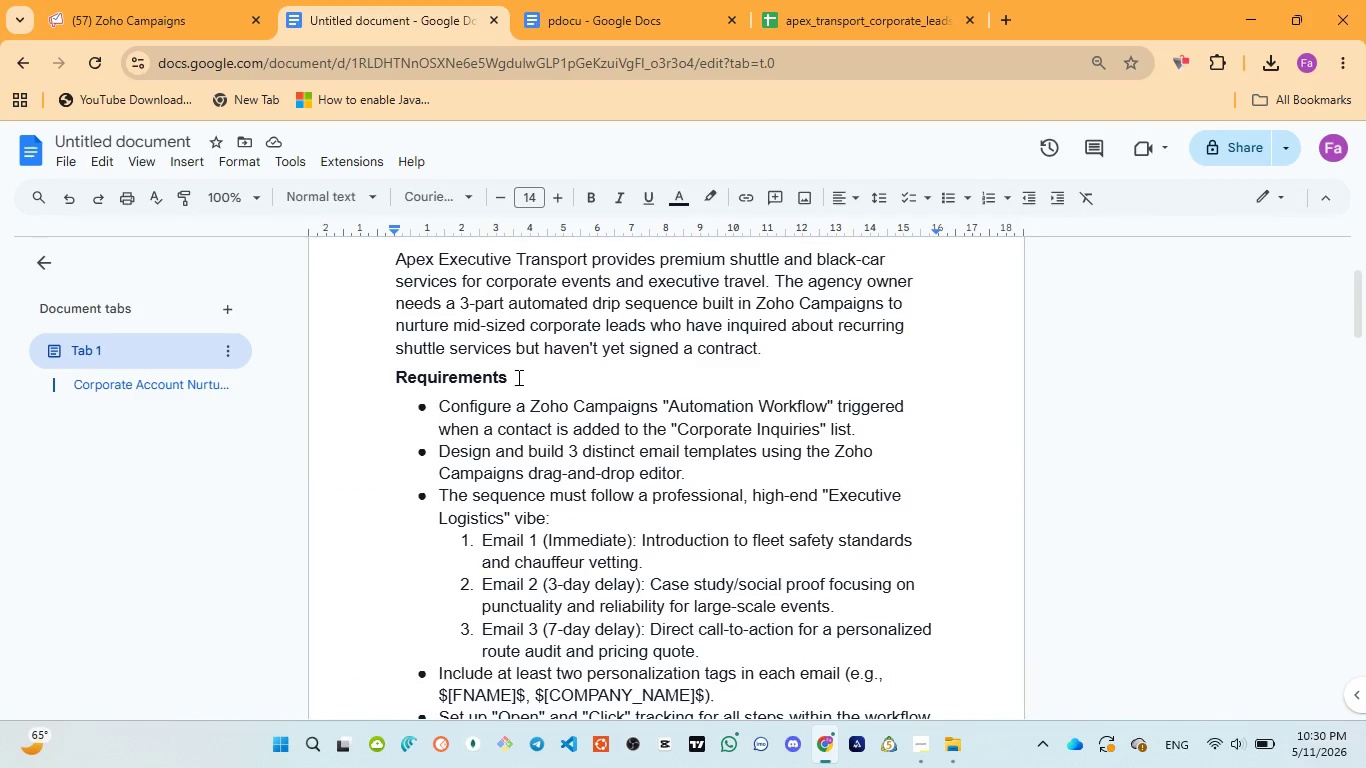 
scroll: coordinate [516, 376], scroll_direction: down, amount: 1.0
 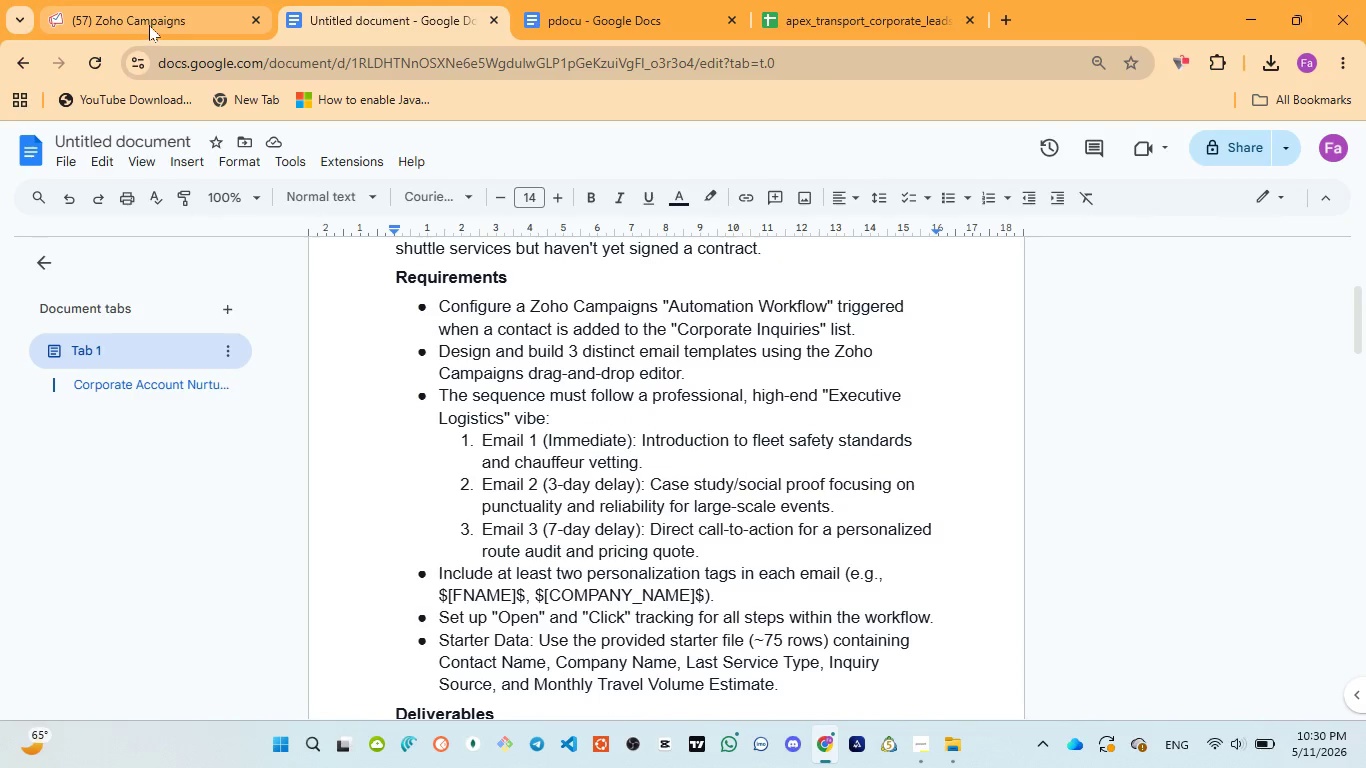 
left_click([149, 24])
 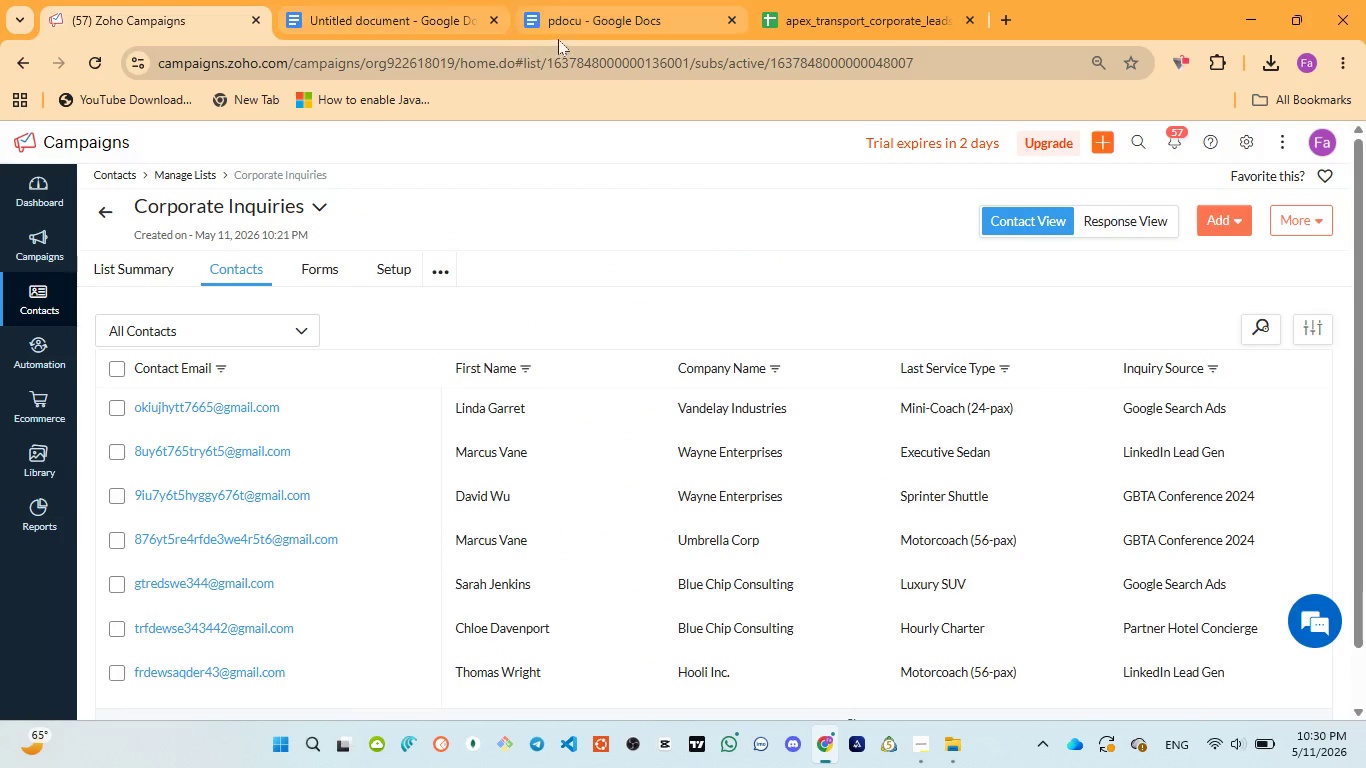 
left_click([577, 21])
 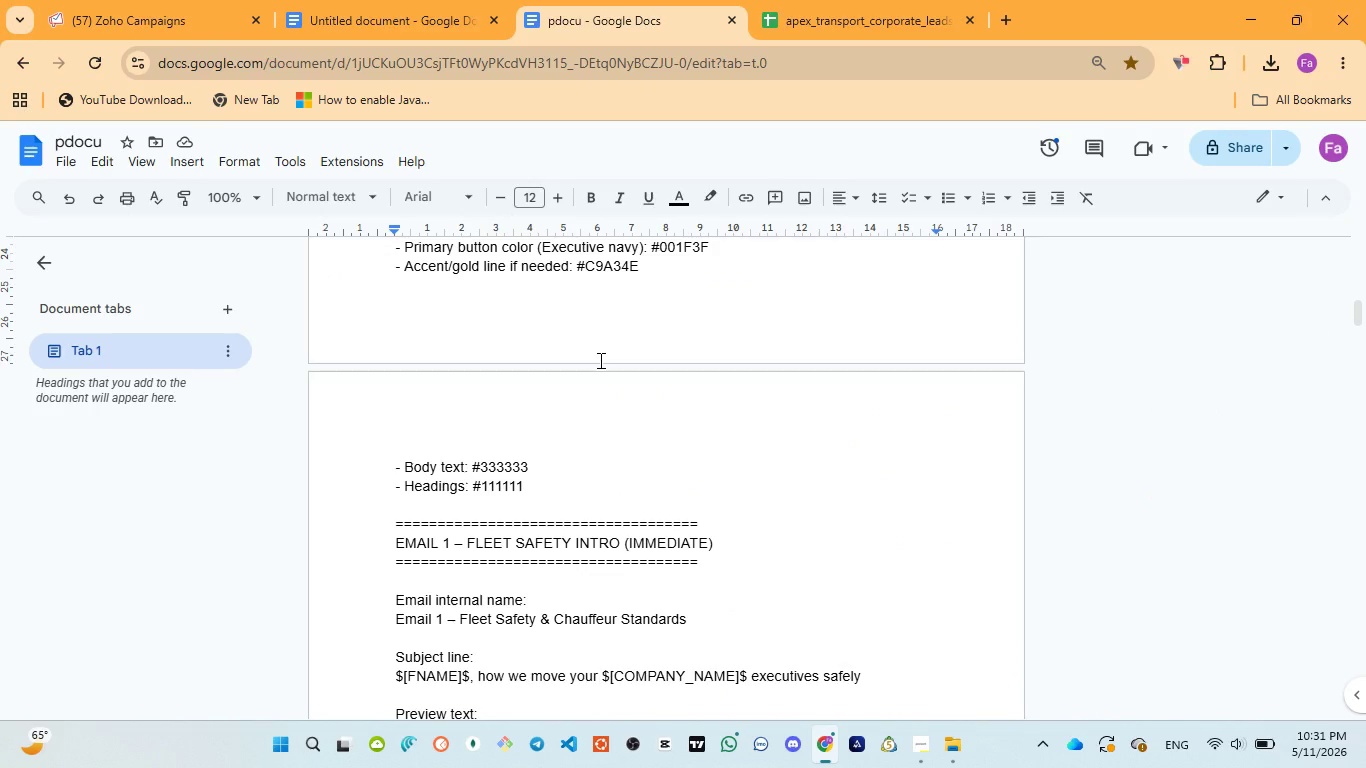 
wait(8.38)
 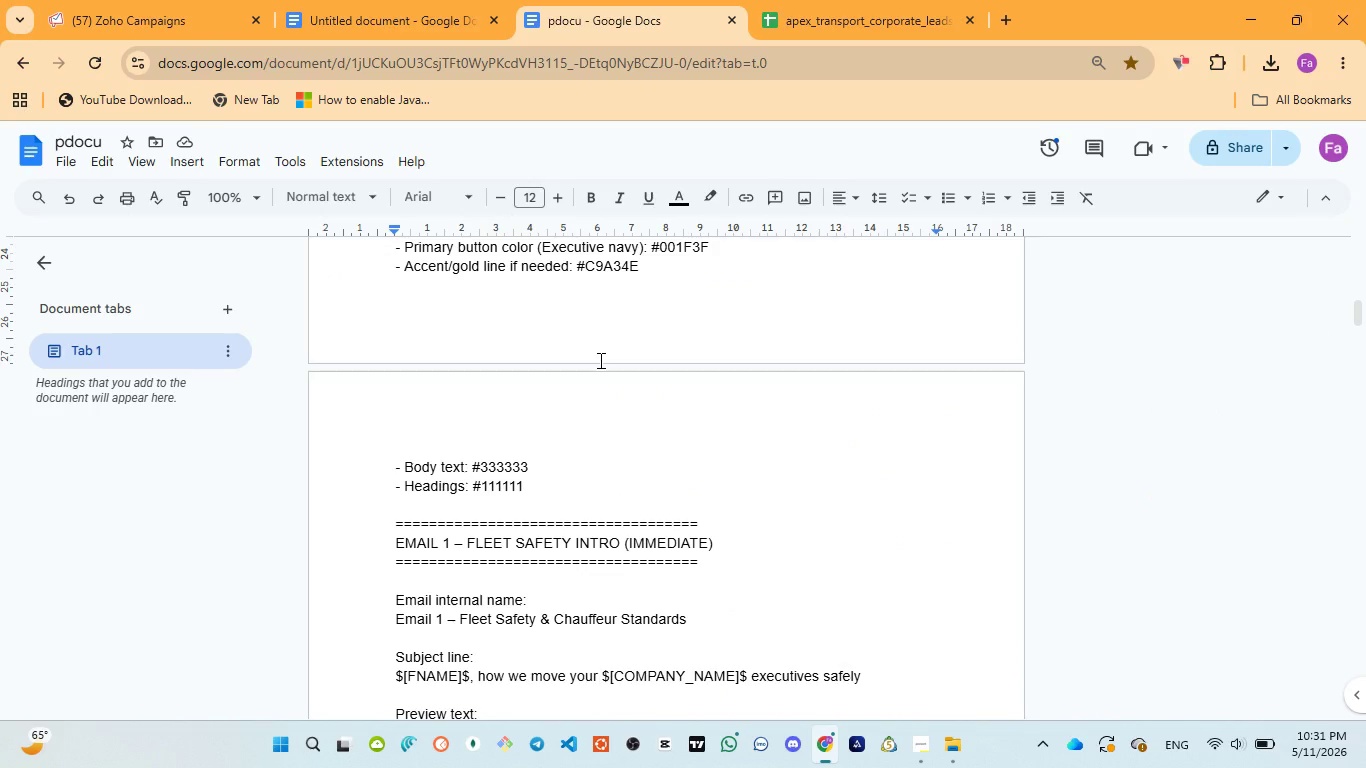 
scroll: coordinate [677, 457], scroll_direction: down, amount: 1.0
 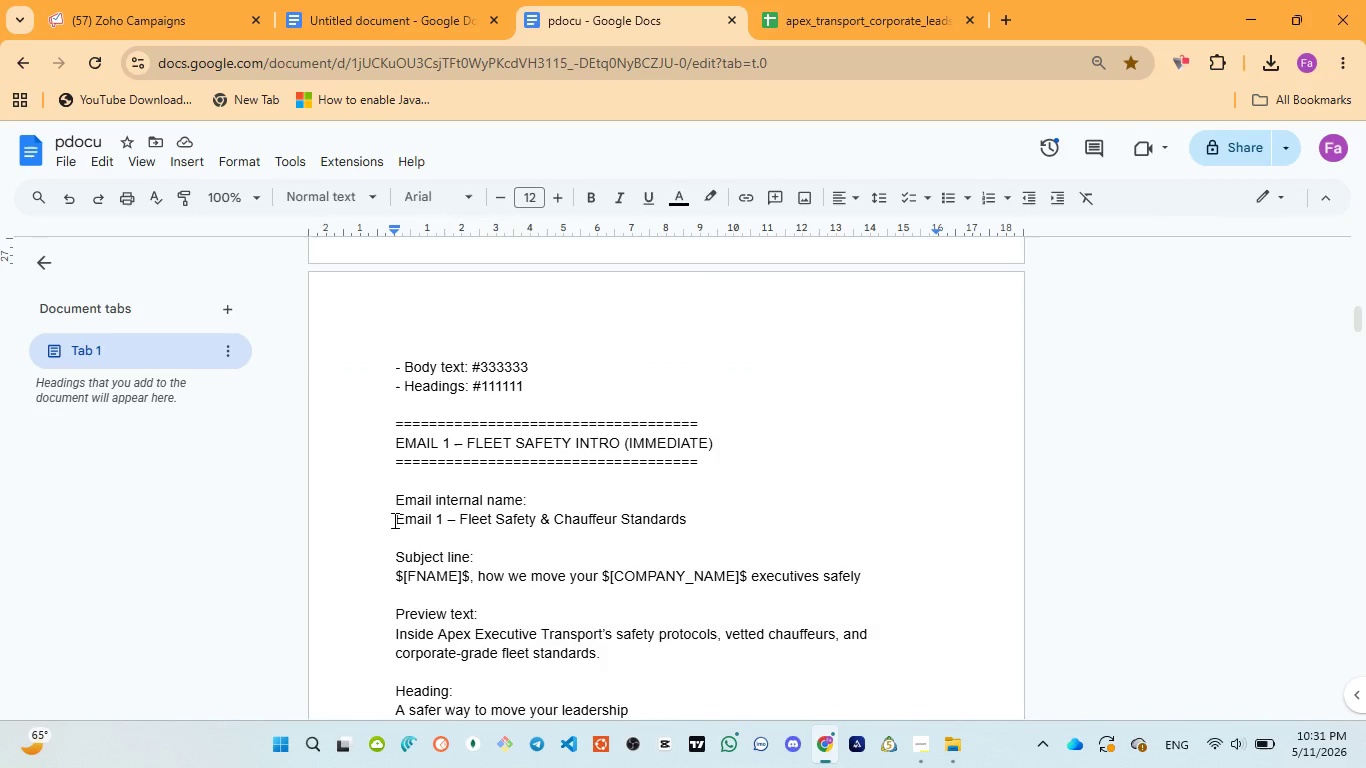 
left_click_drag(start_coordinate=[393, 520], to_coordinate=[722, 521])
 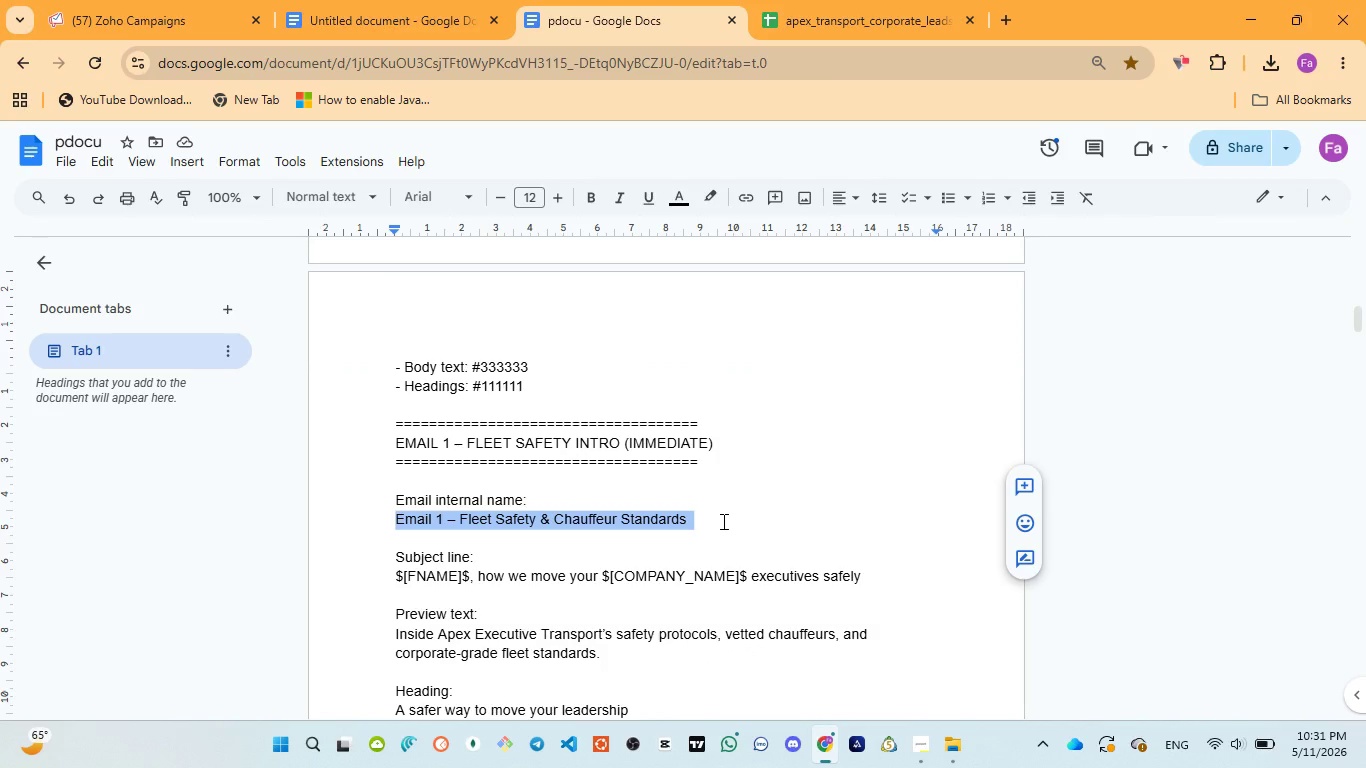 
key(Control+C)
 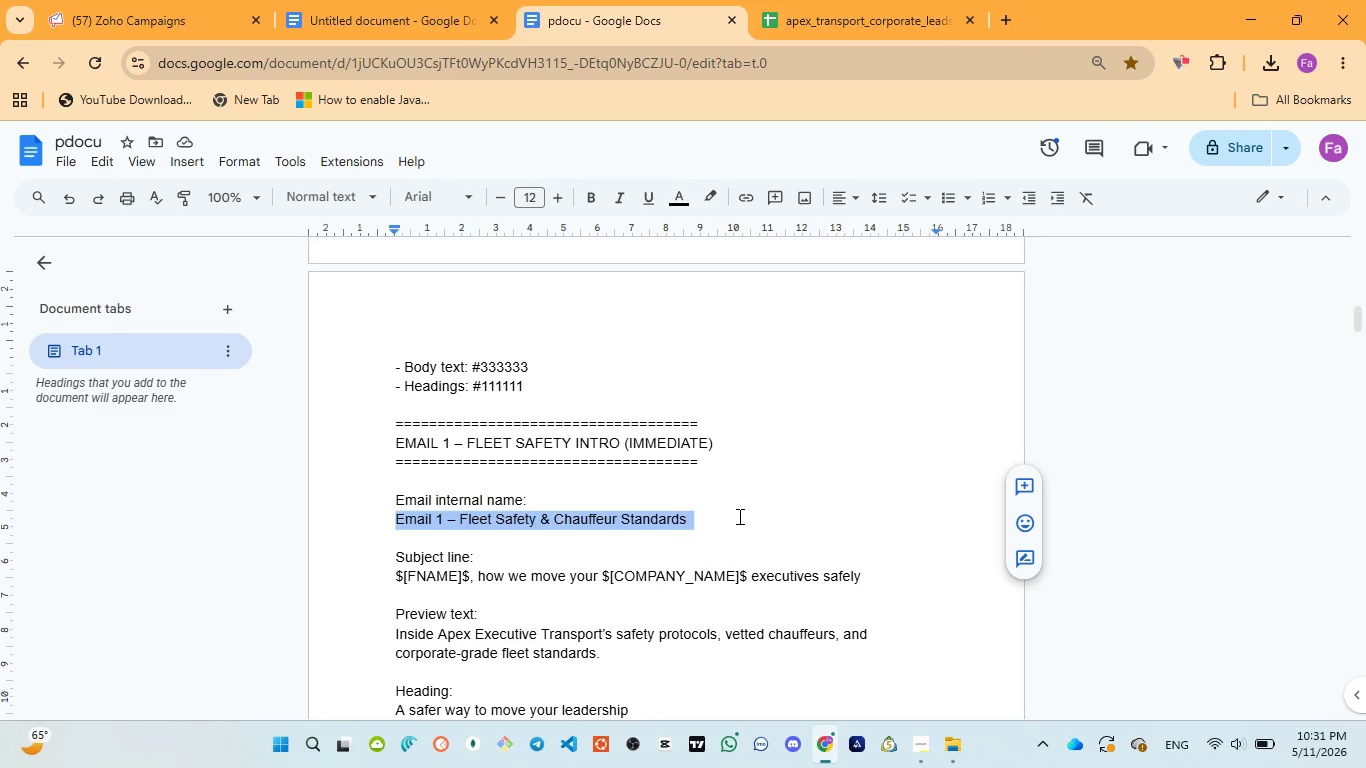 
wait(20.52)
 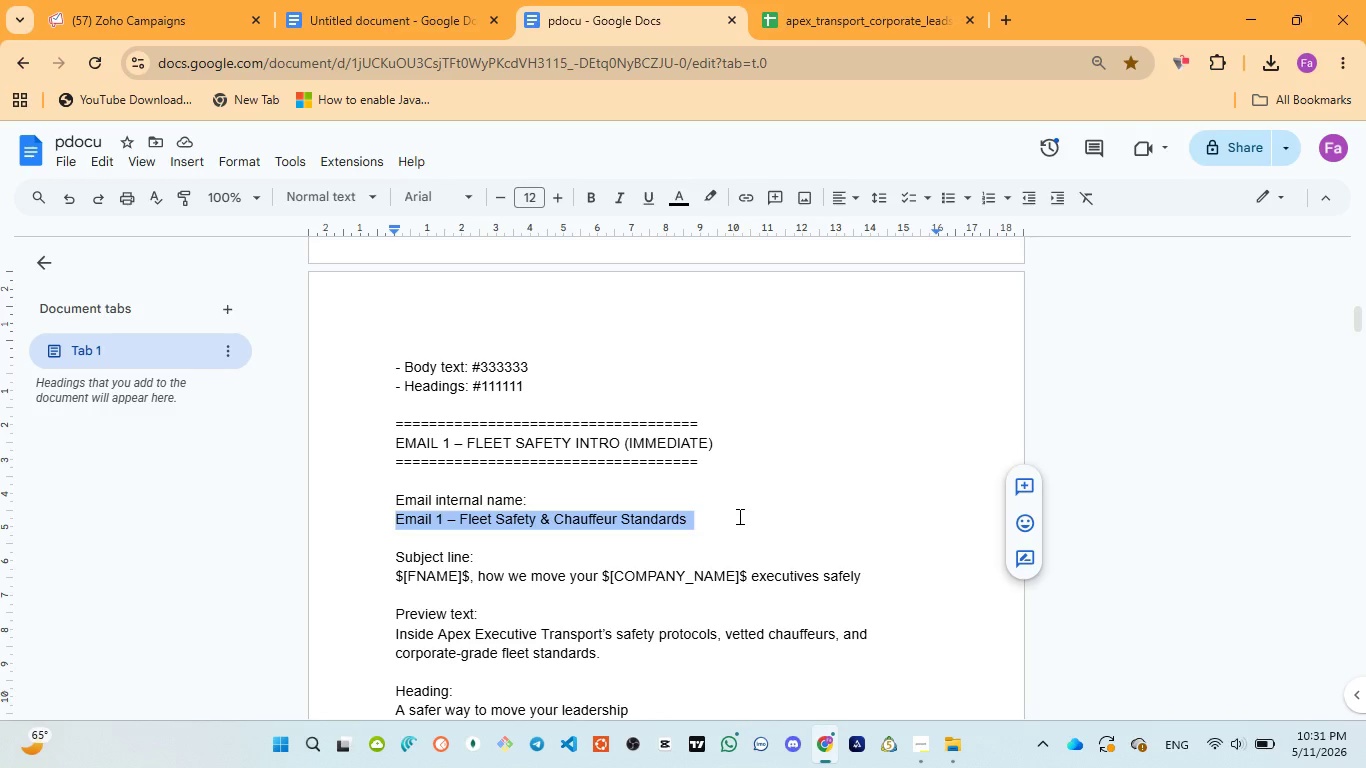 
left_click([109, 9])
 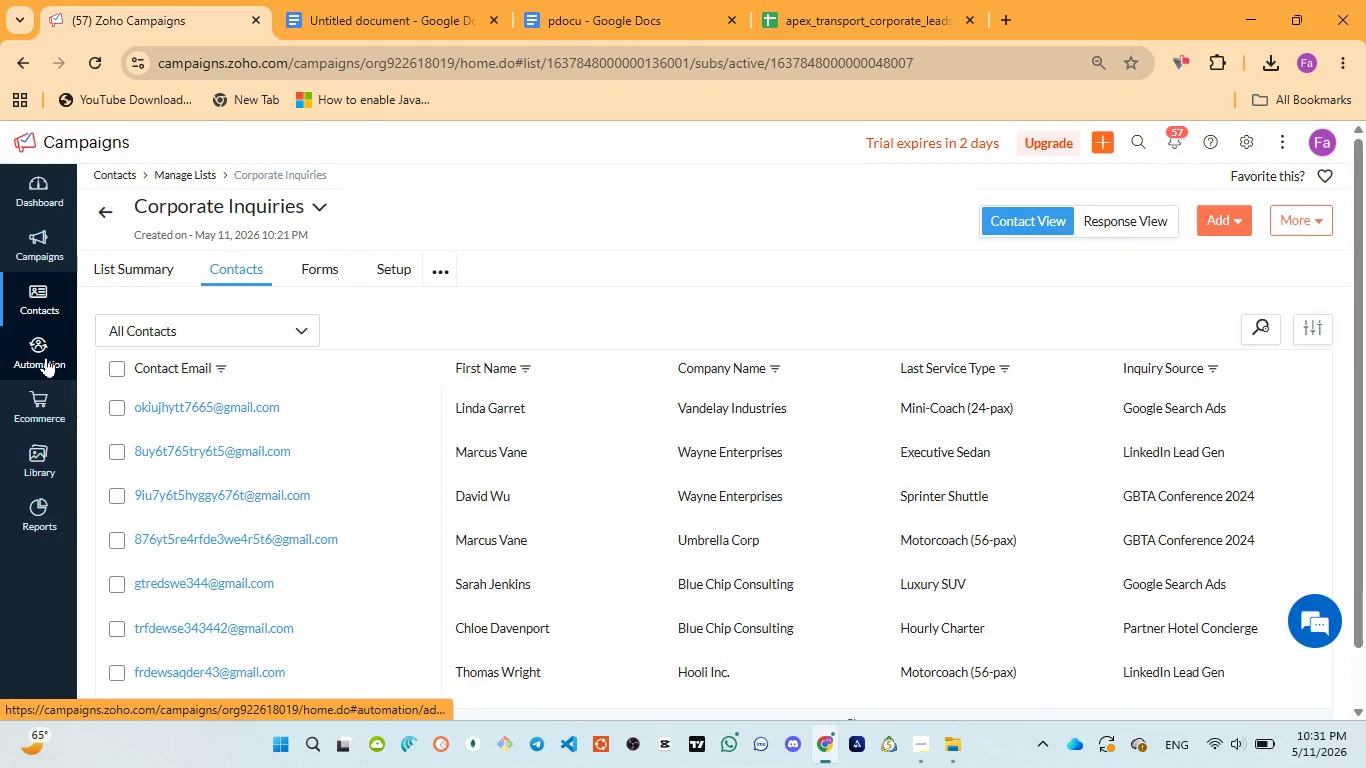 
mouse_move([67, 431])
 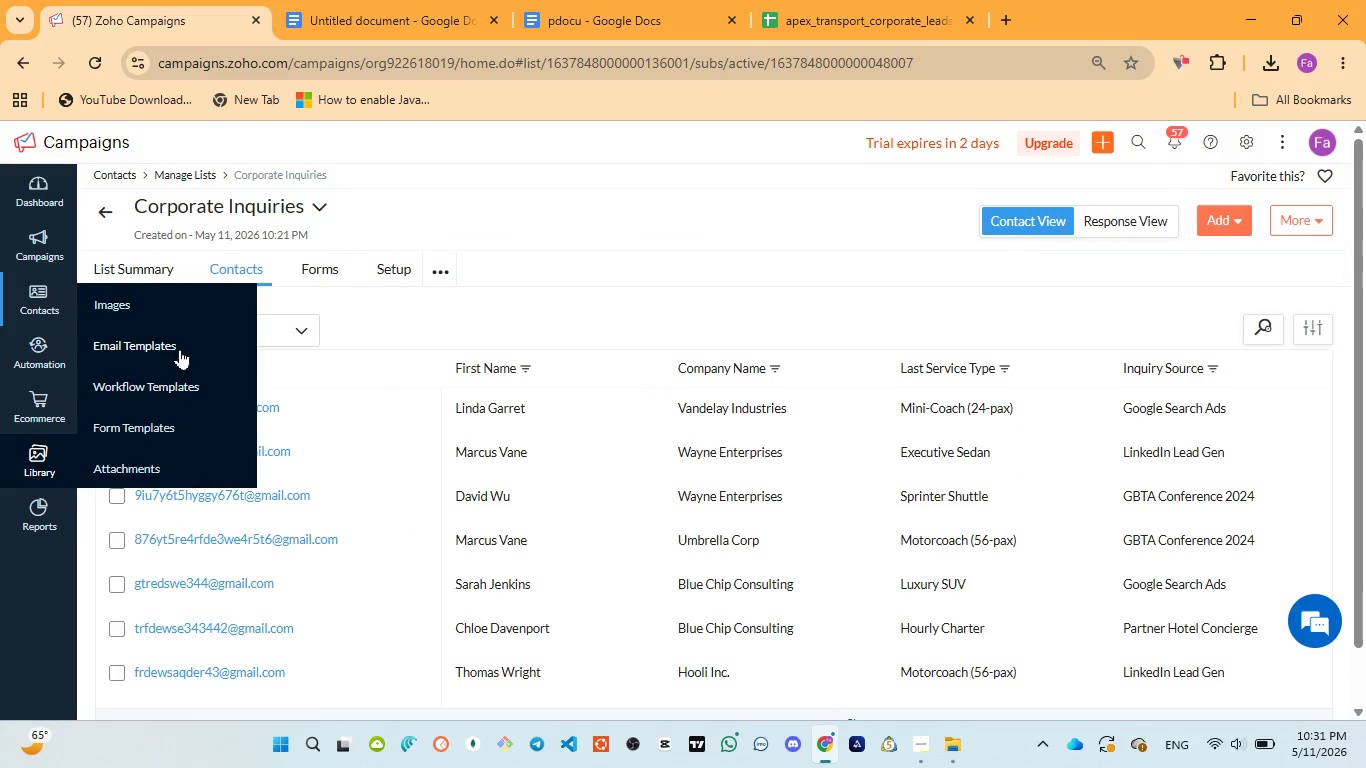 
left_click([180, 349])
 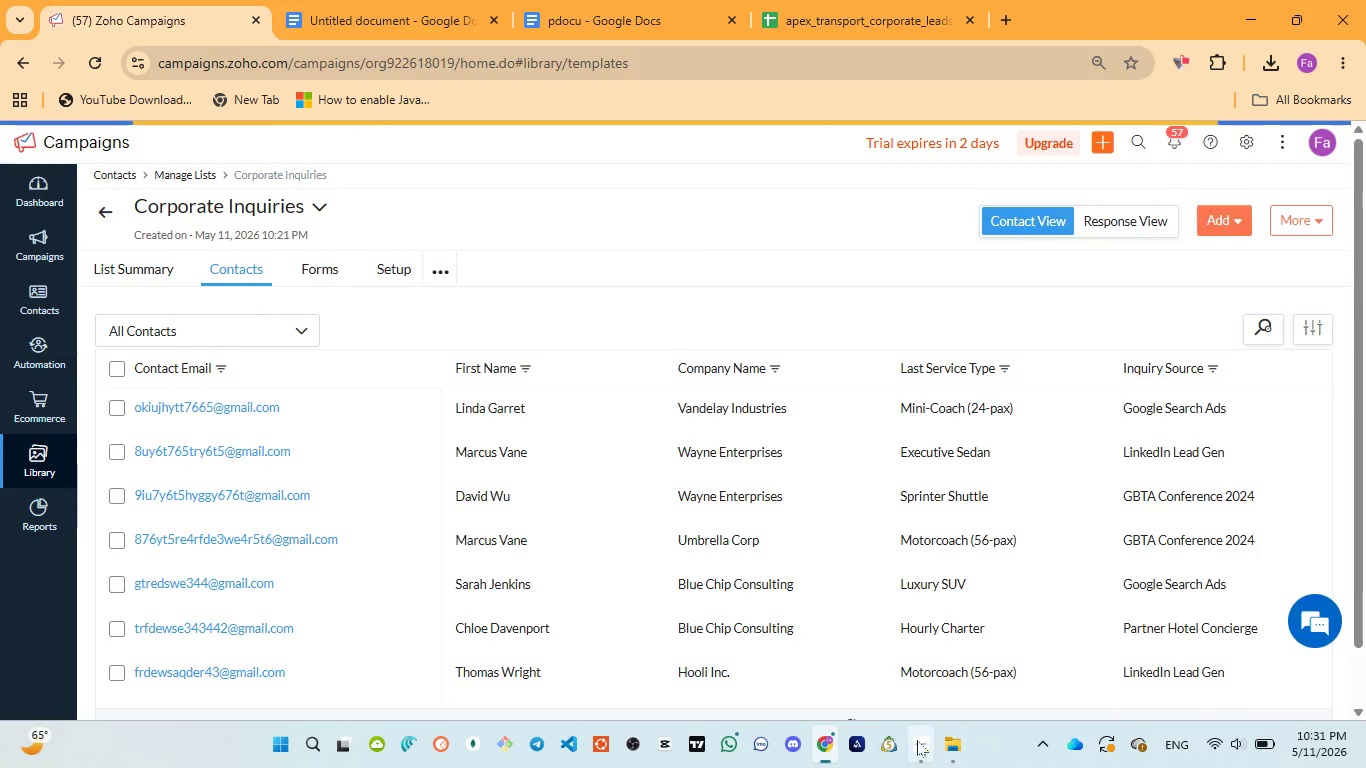 
left_click([895, 623])
 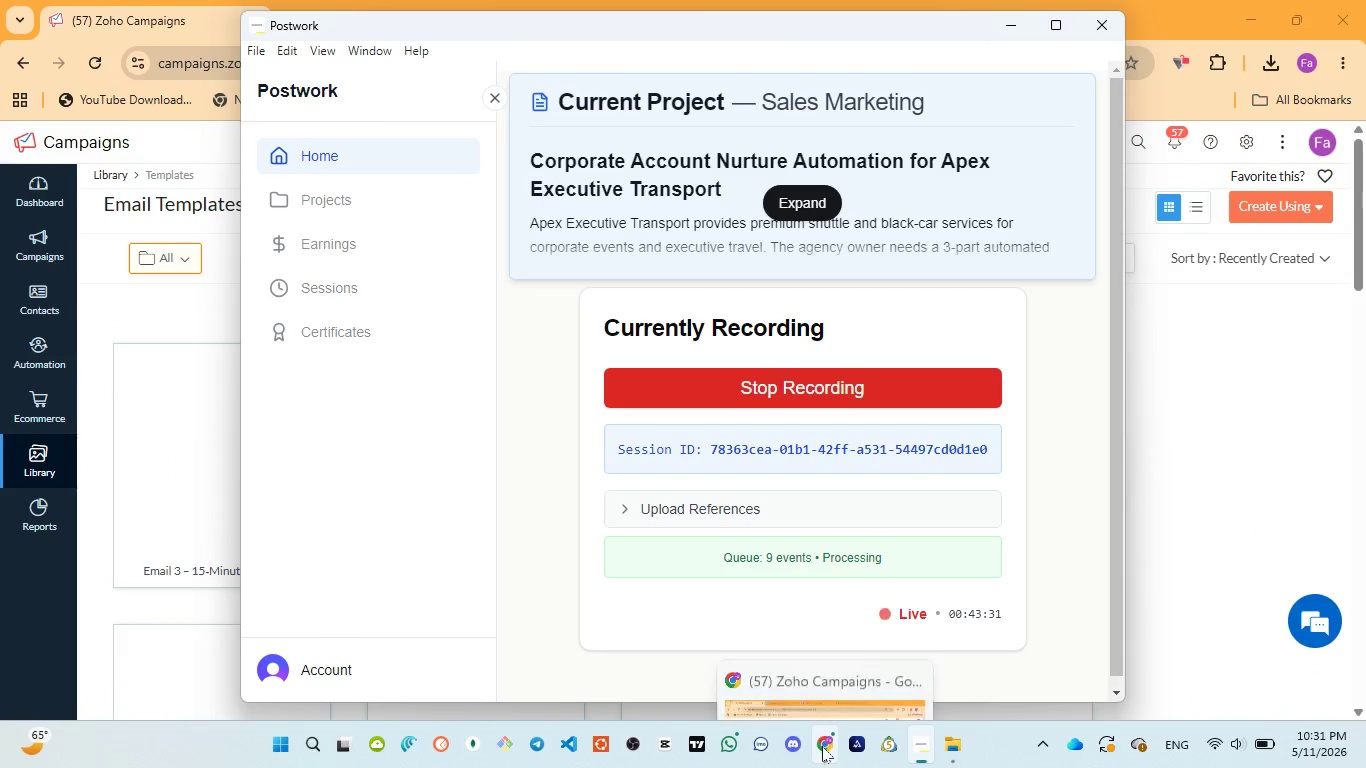 
left_click([822, 653])
 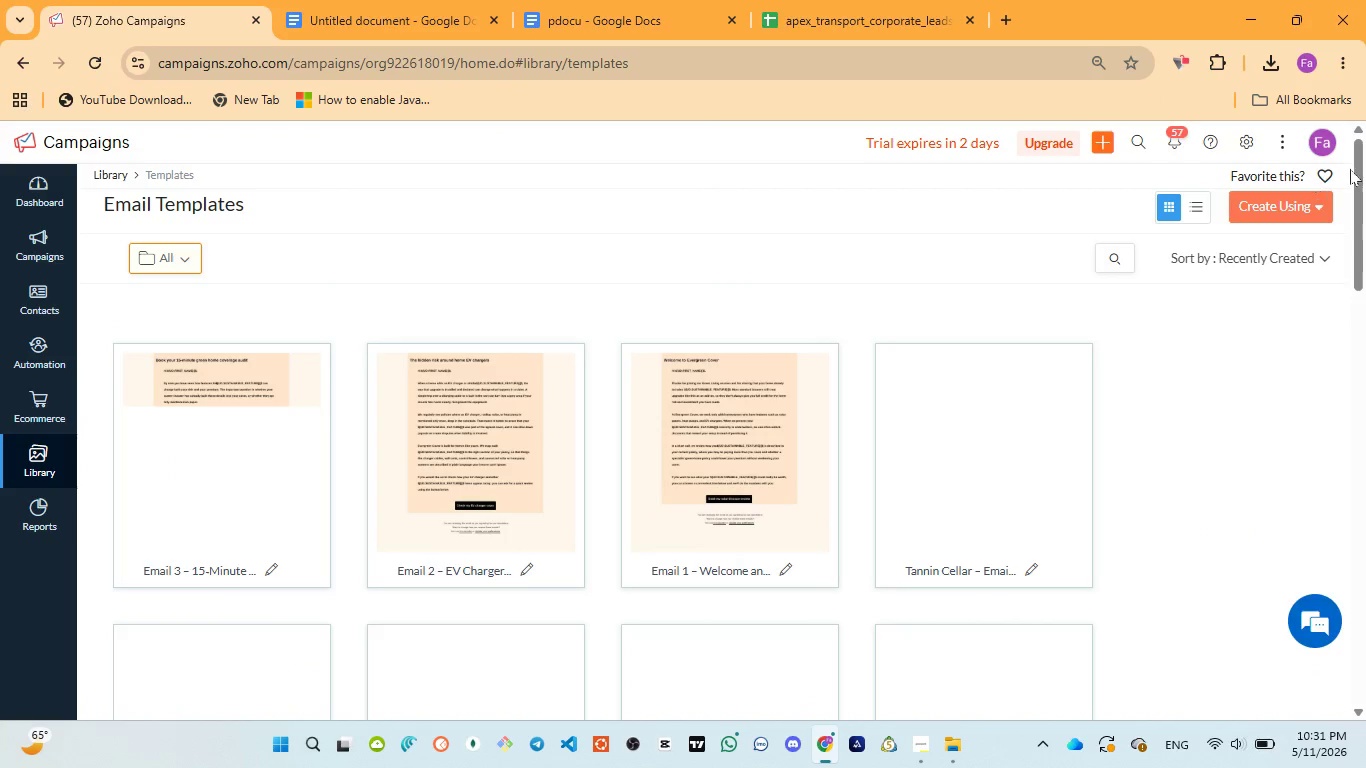 
left_click([1309, 210])
 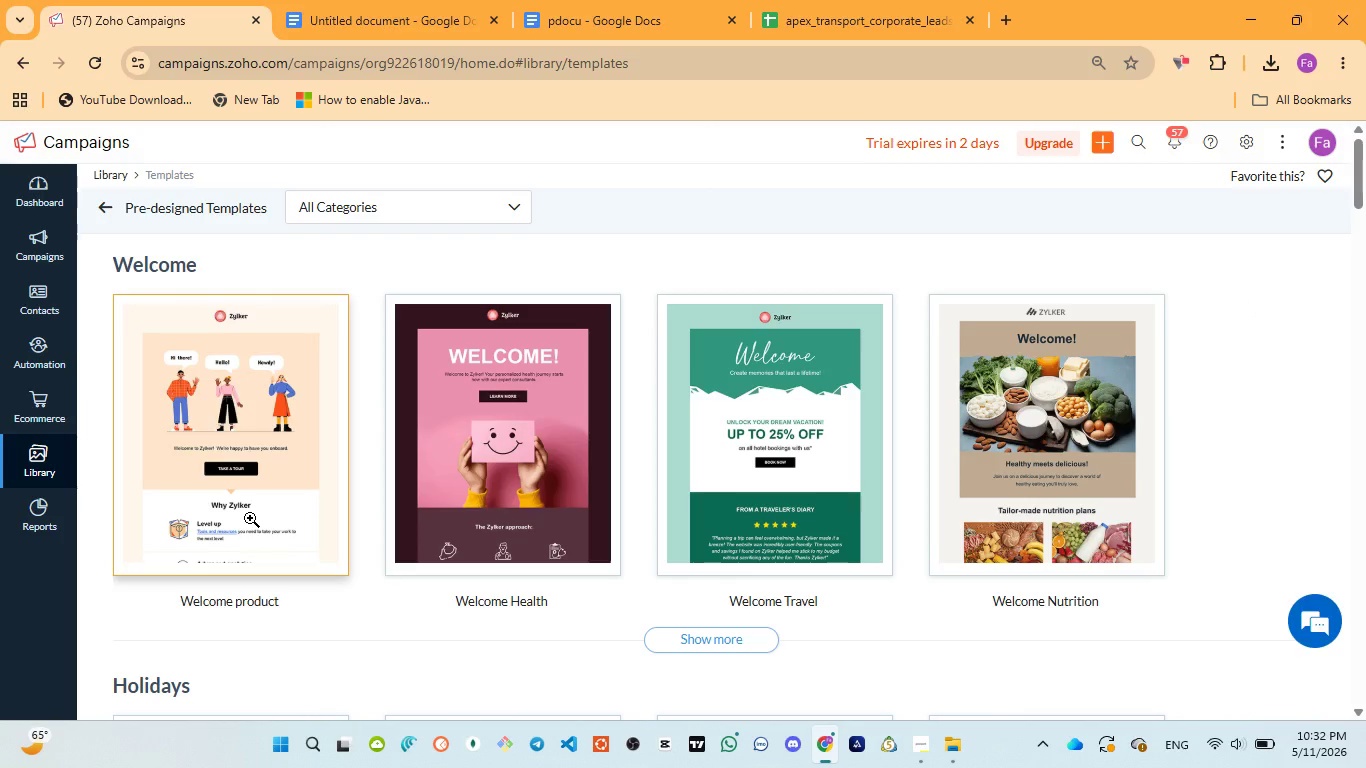 
wait(63.64)
 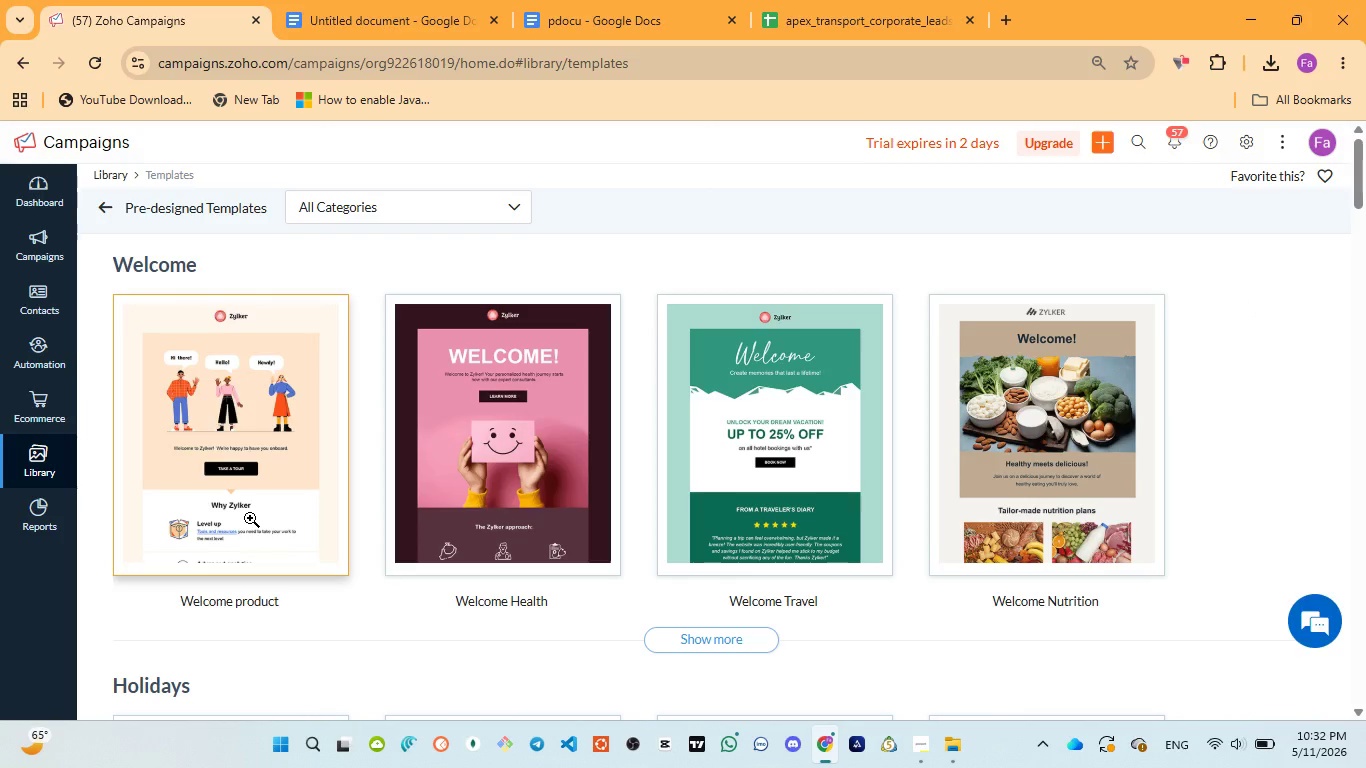 
left_click([255, 451])
 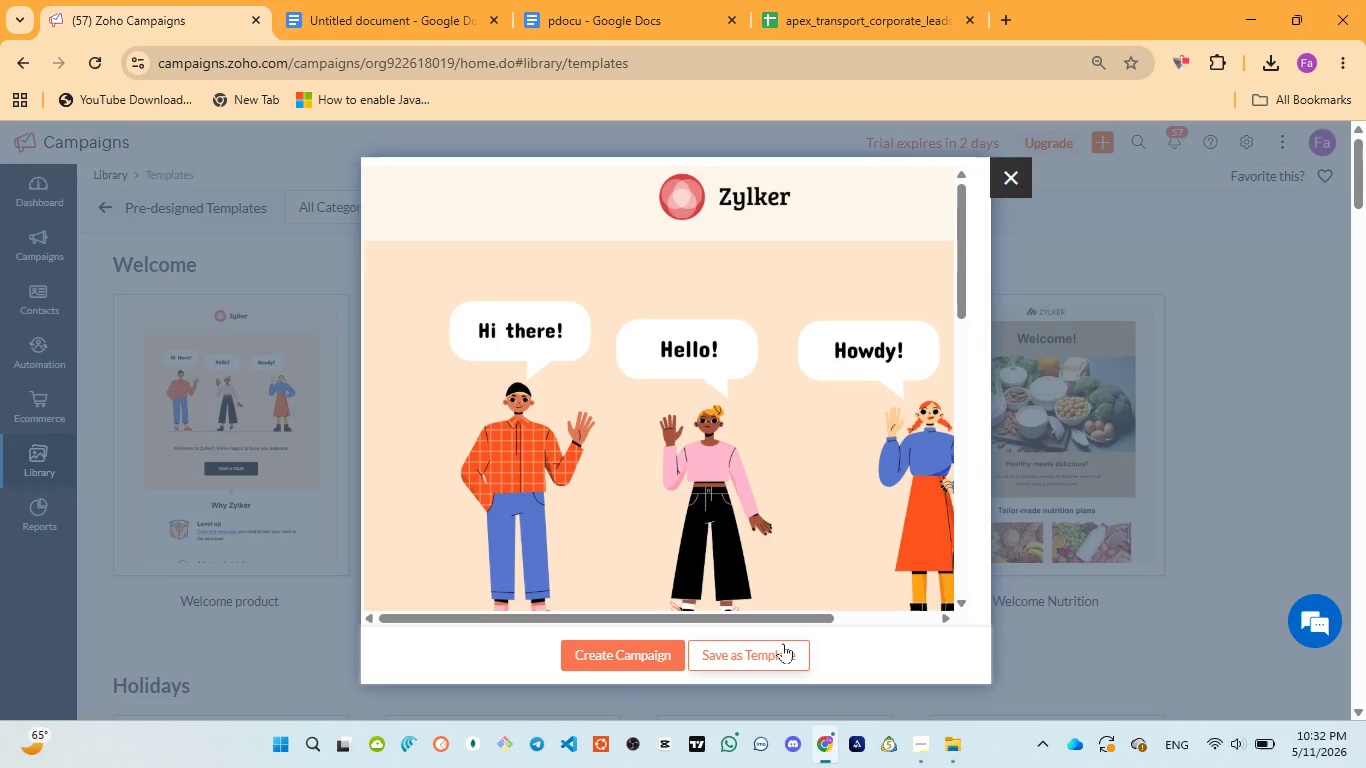 
left_click([784, 646])
 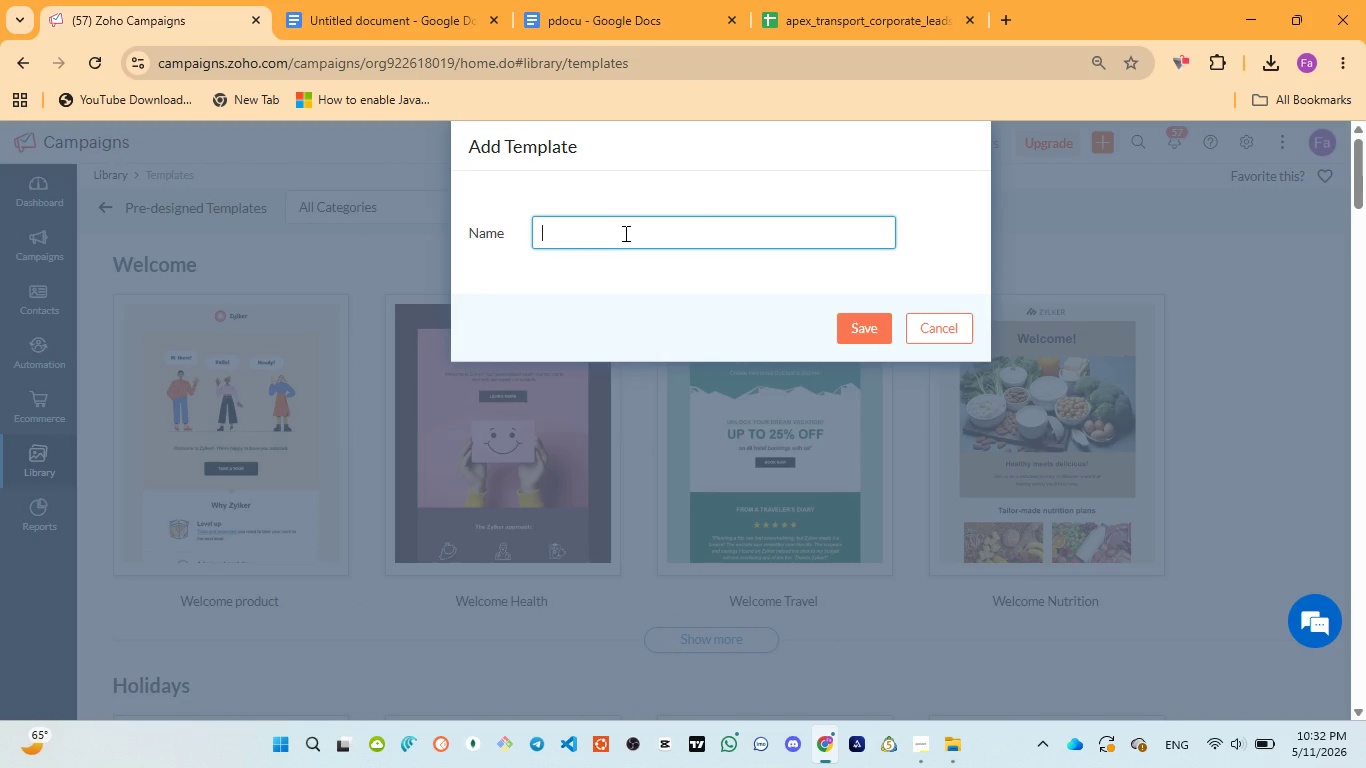 
key(Control+V)
 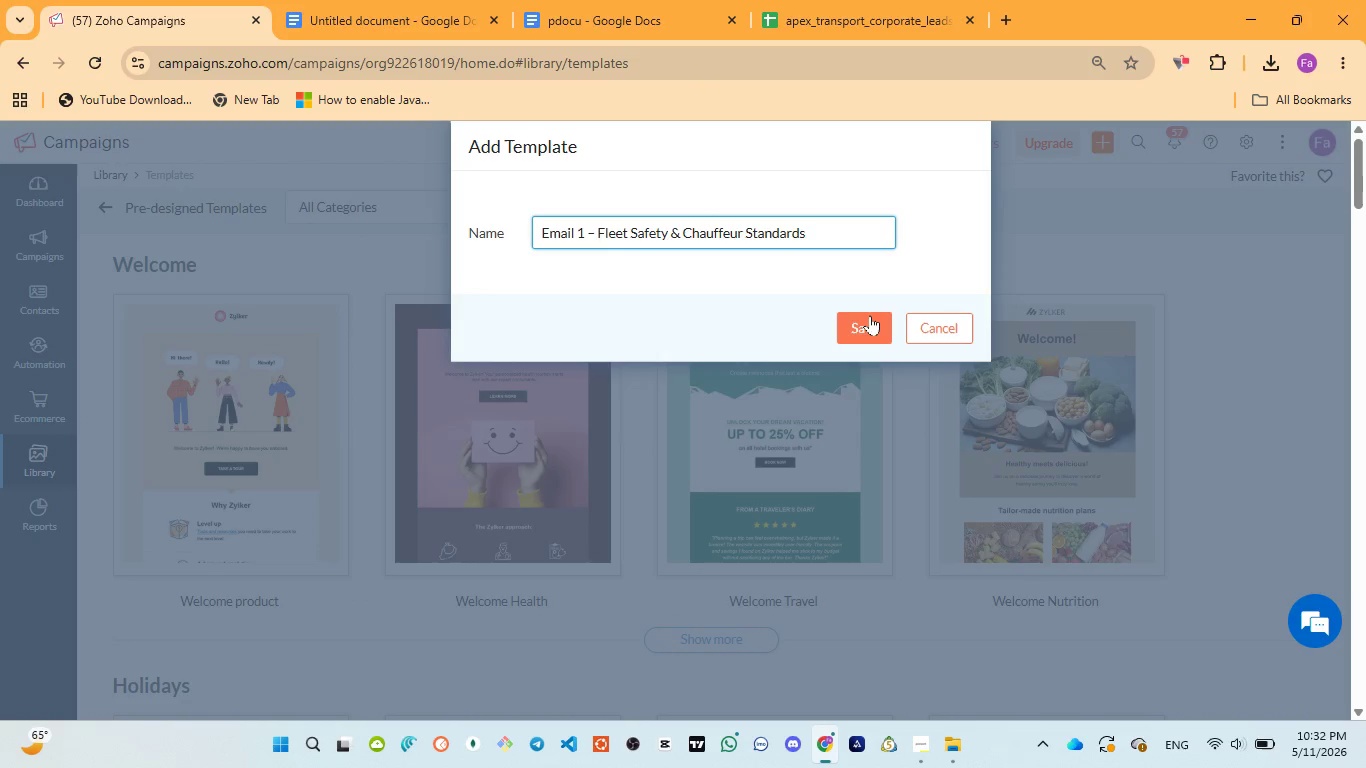 
left_click([872, 330])
 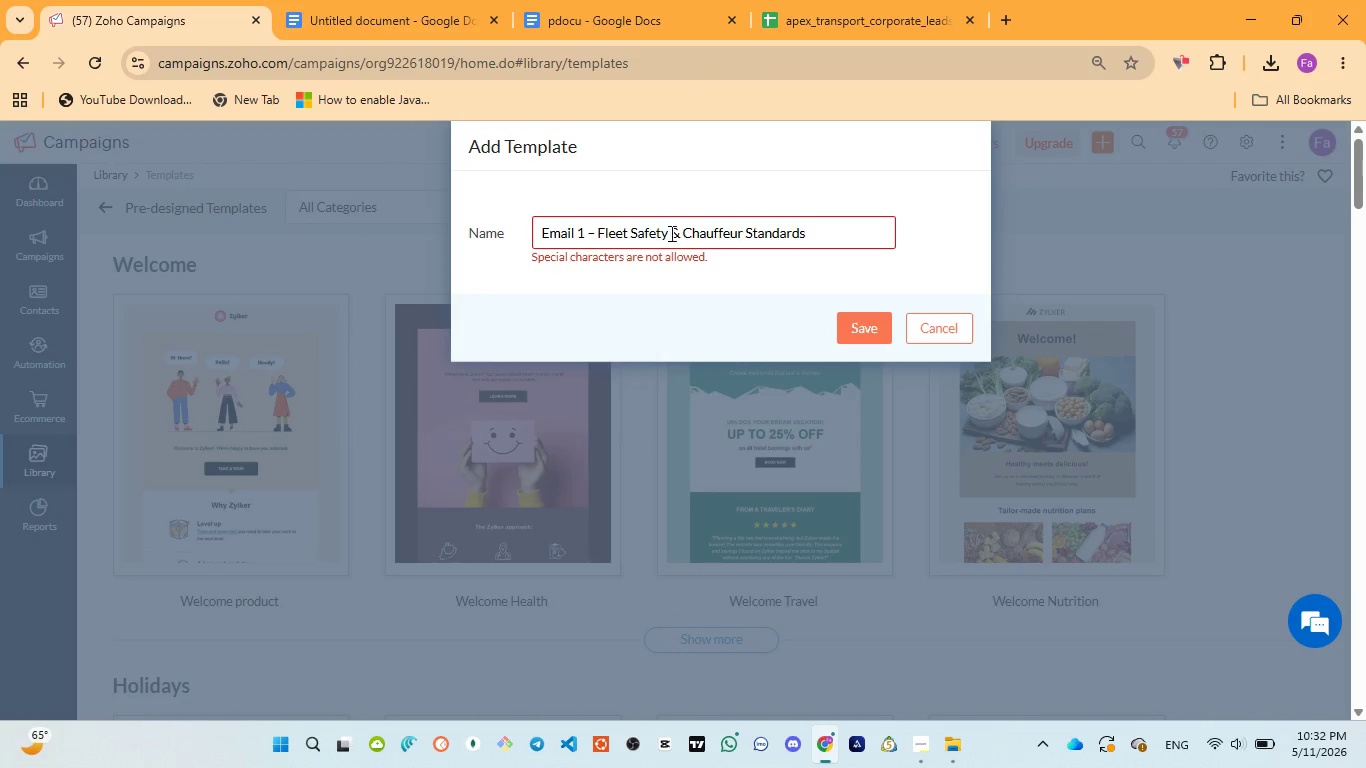 
double_click([673, 230])
 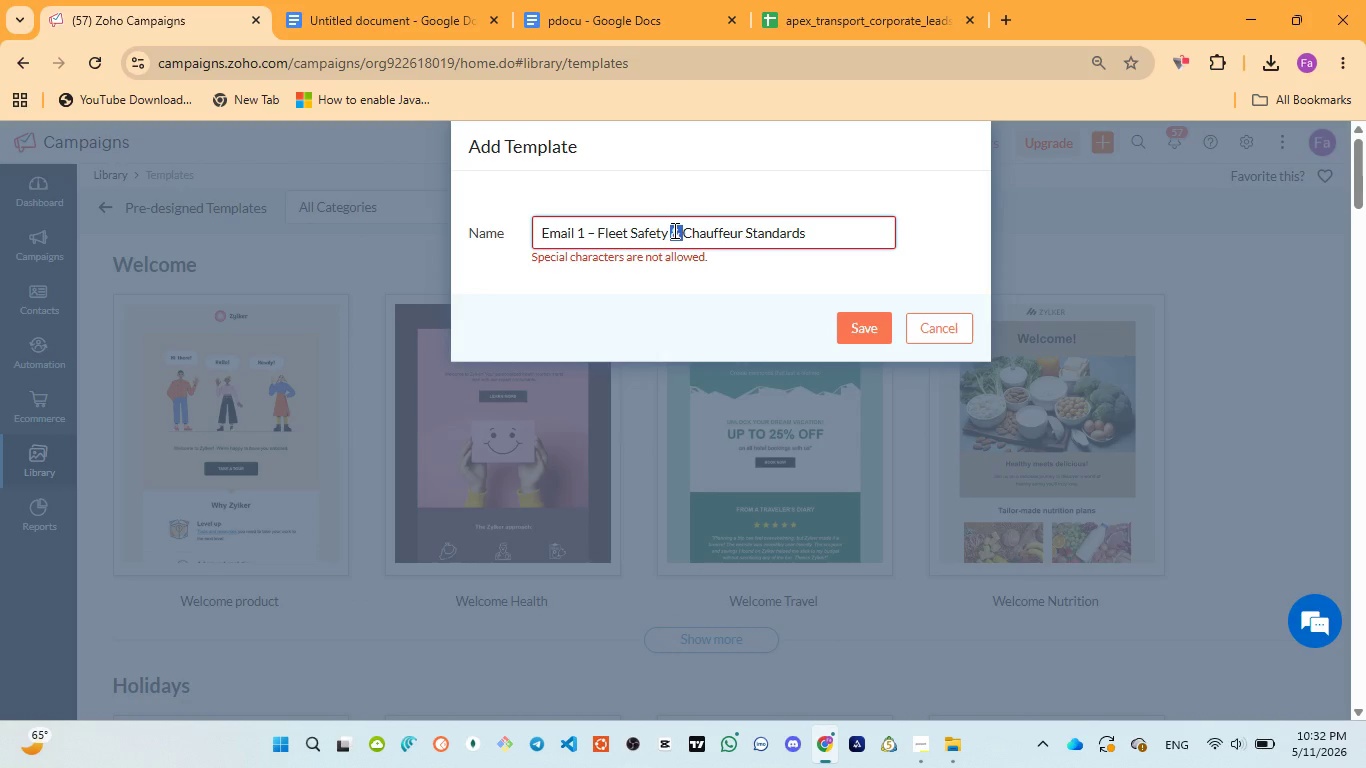 
type(and)
 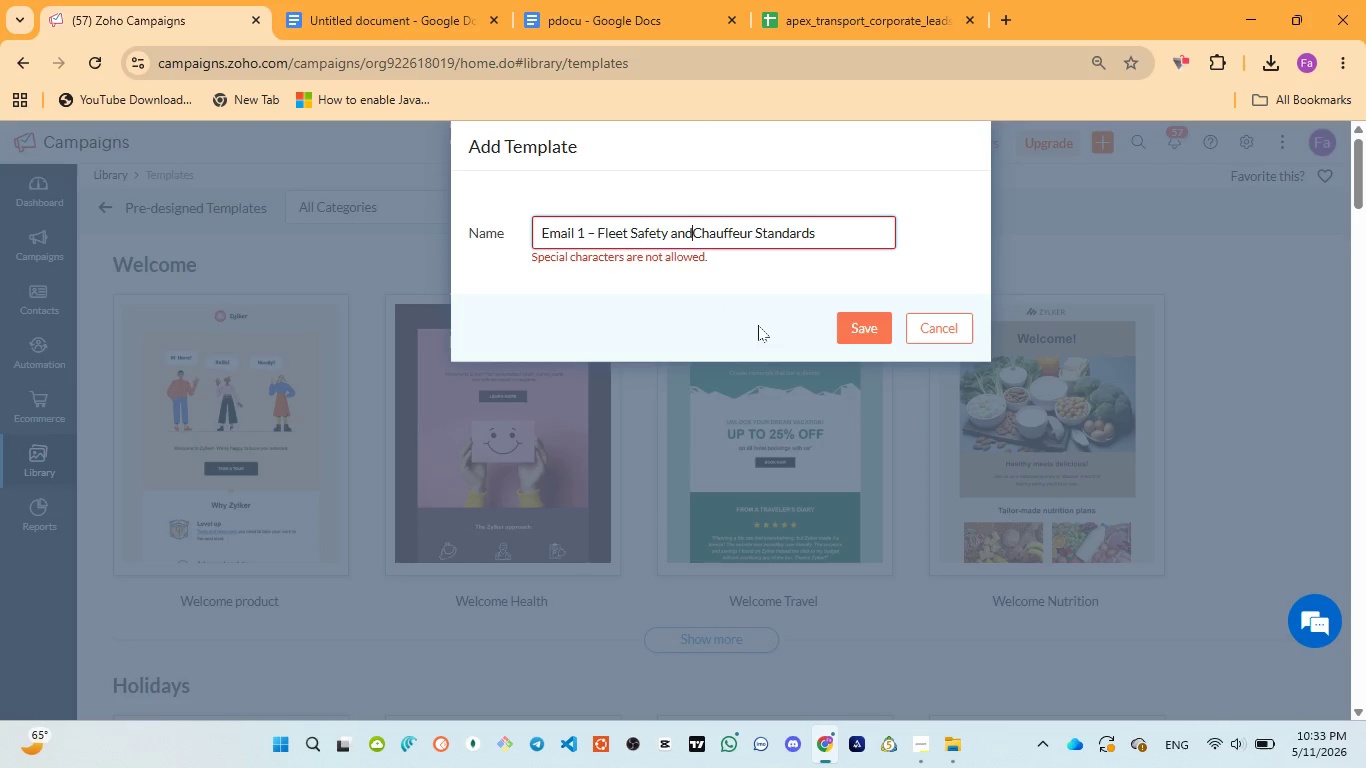 
key(Space)
 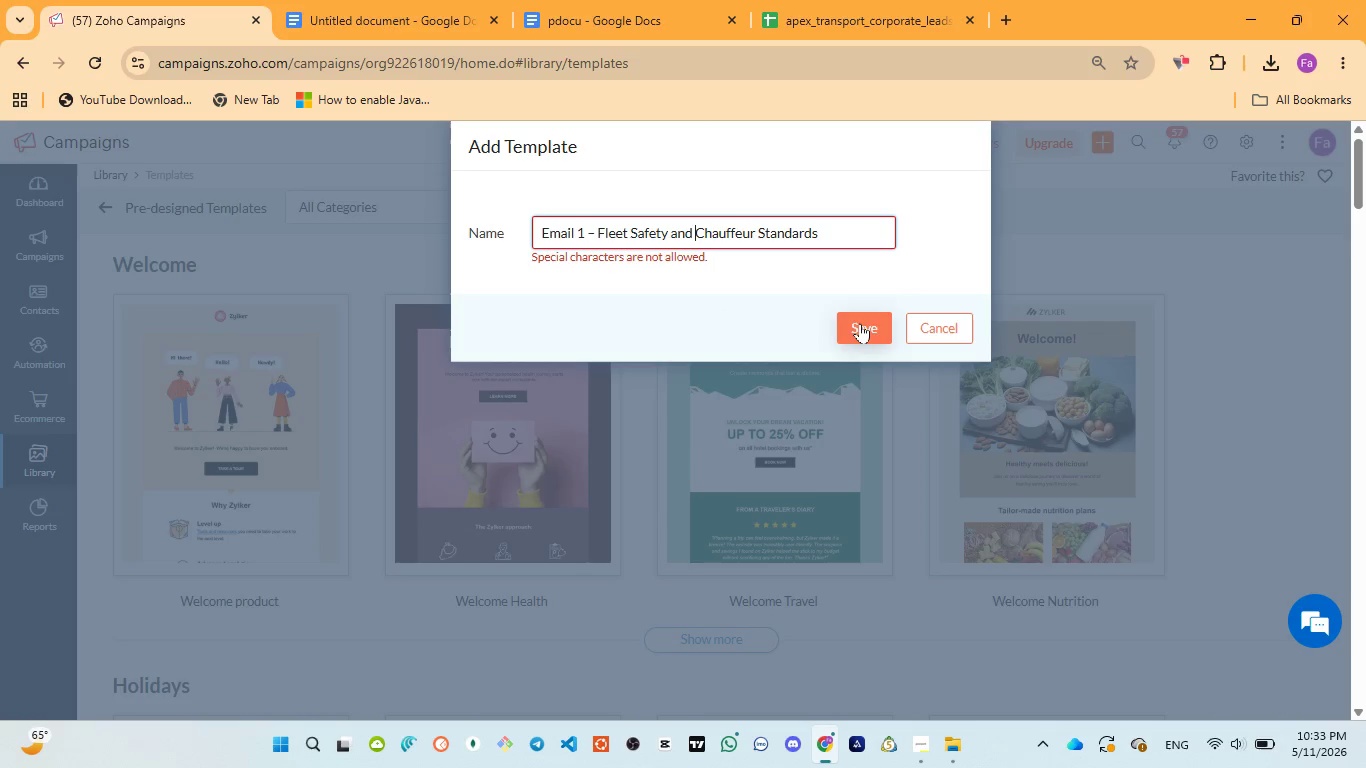 
left_click([860, 323])
 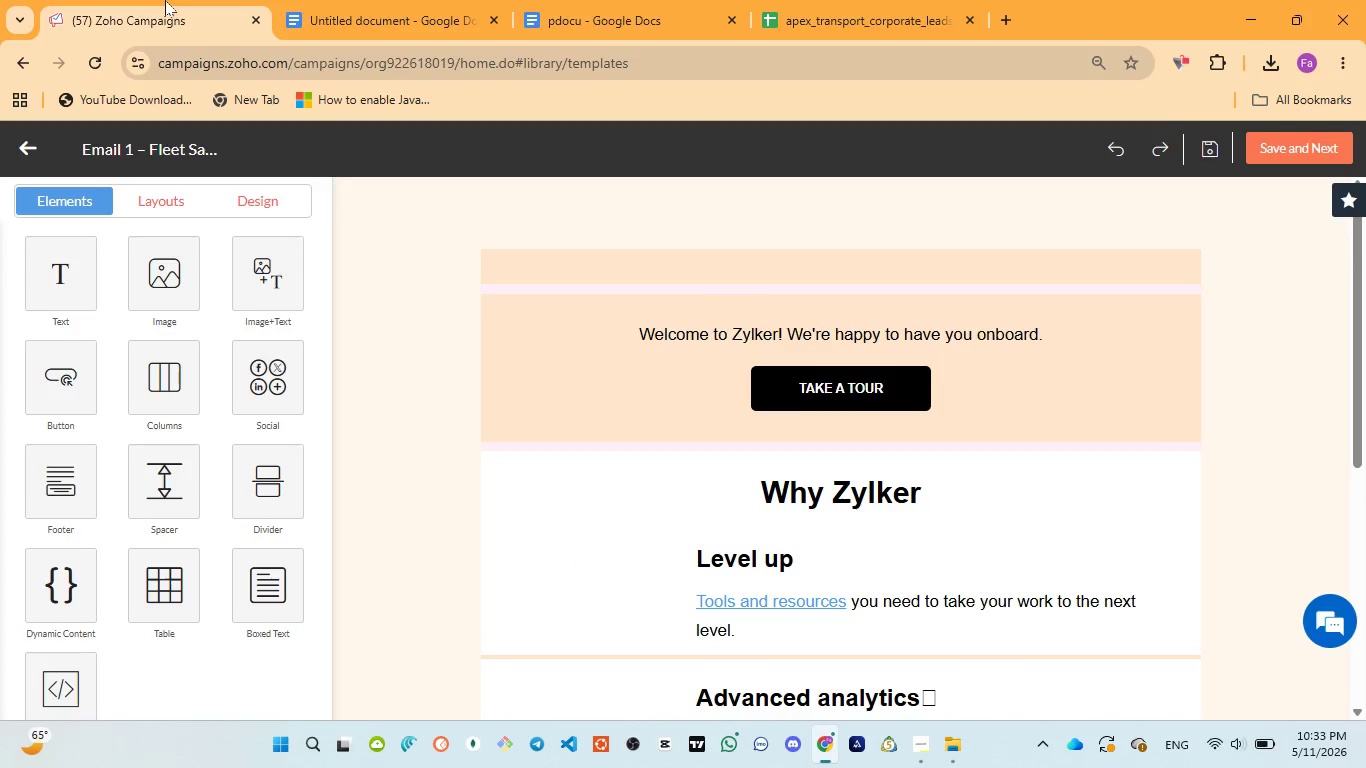 
wait(38.0)
 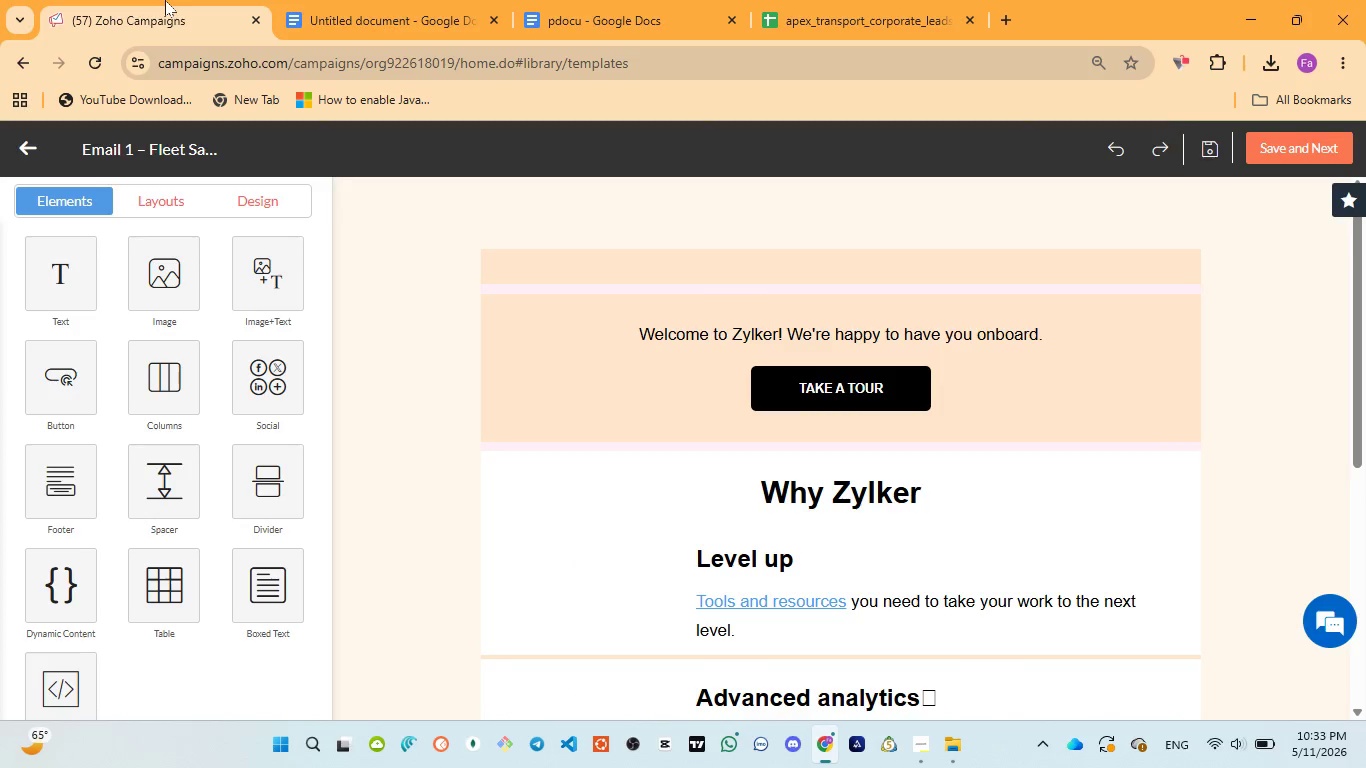 
left_click([910, 265])
 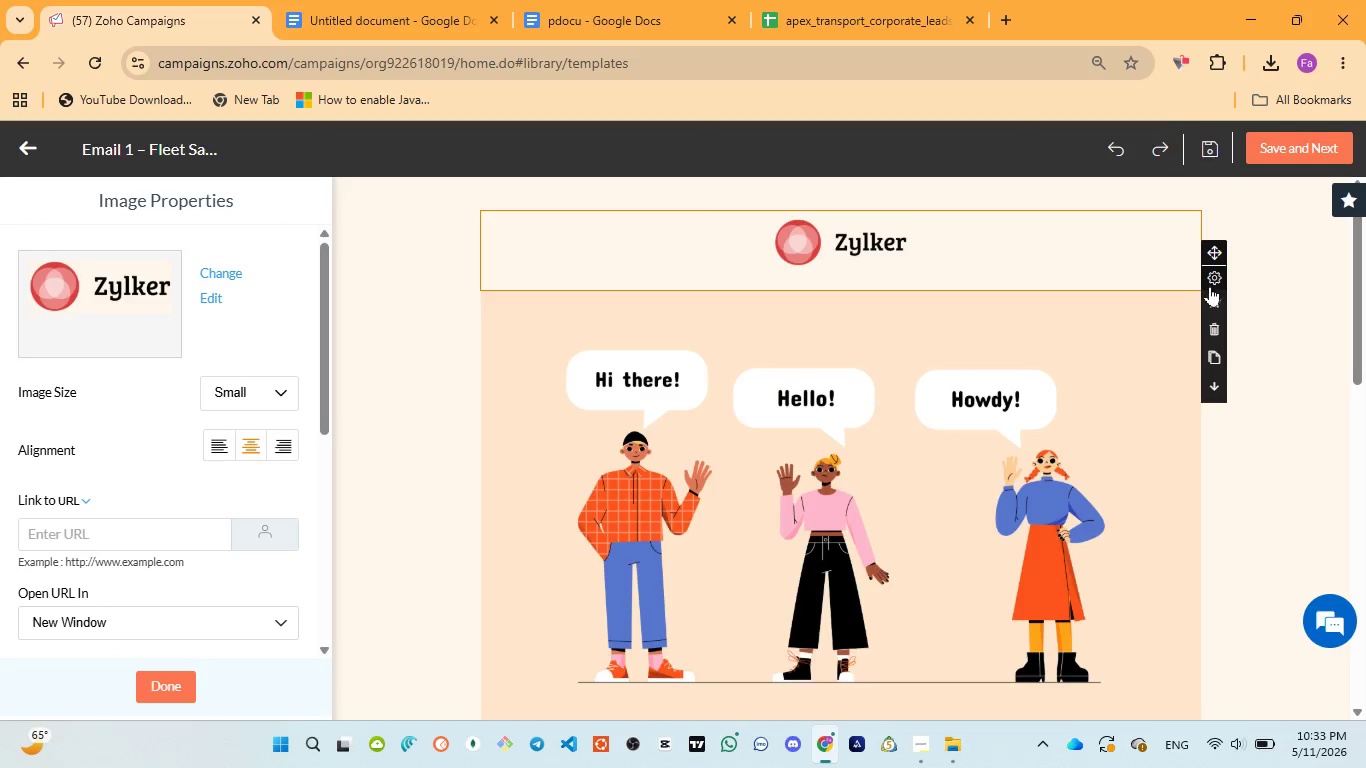 
left_click([1210, 324])
 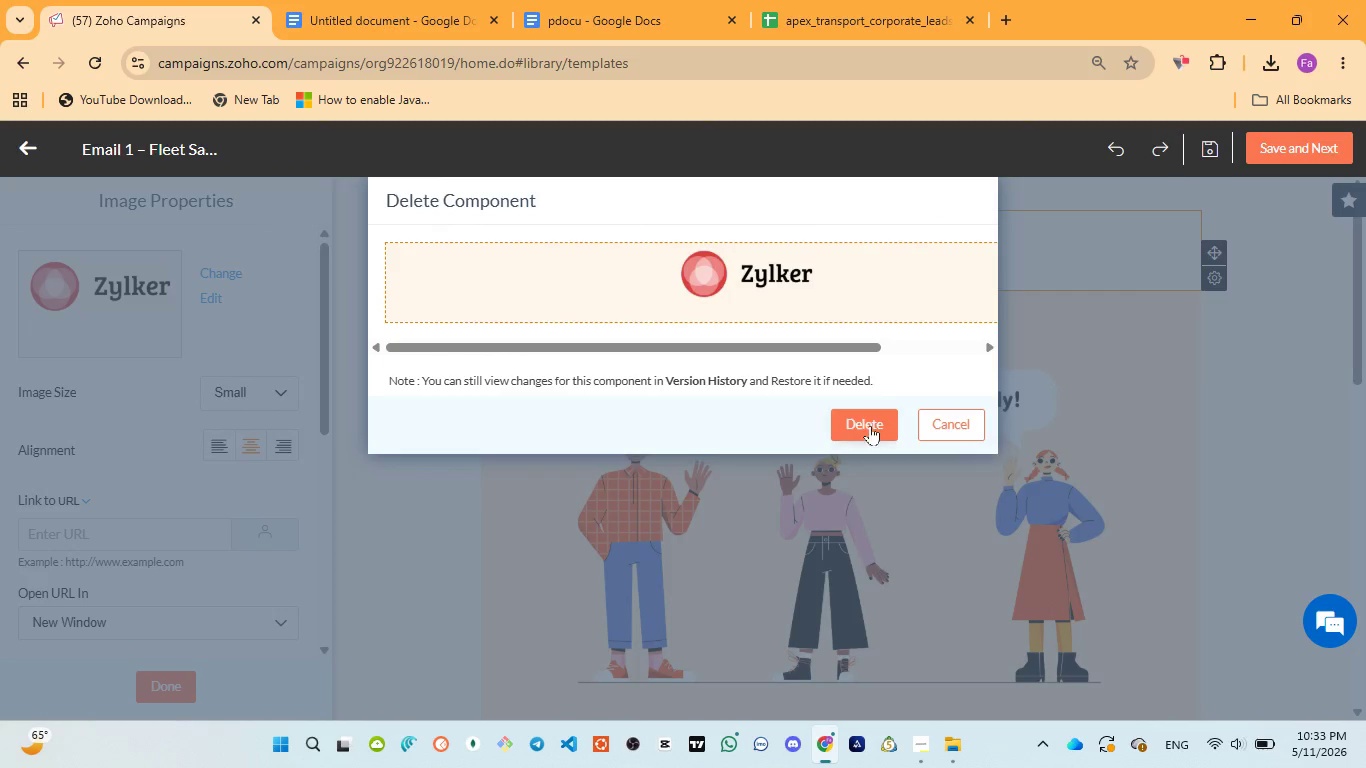 
left_click([860, 426])
 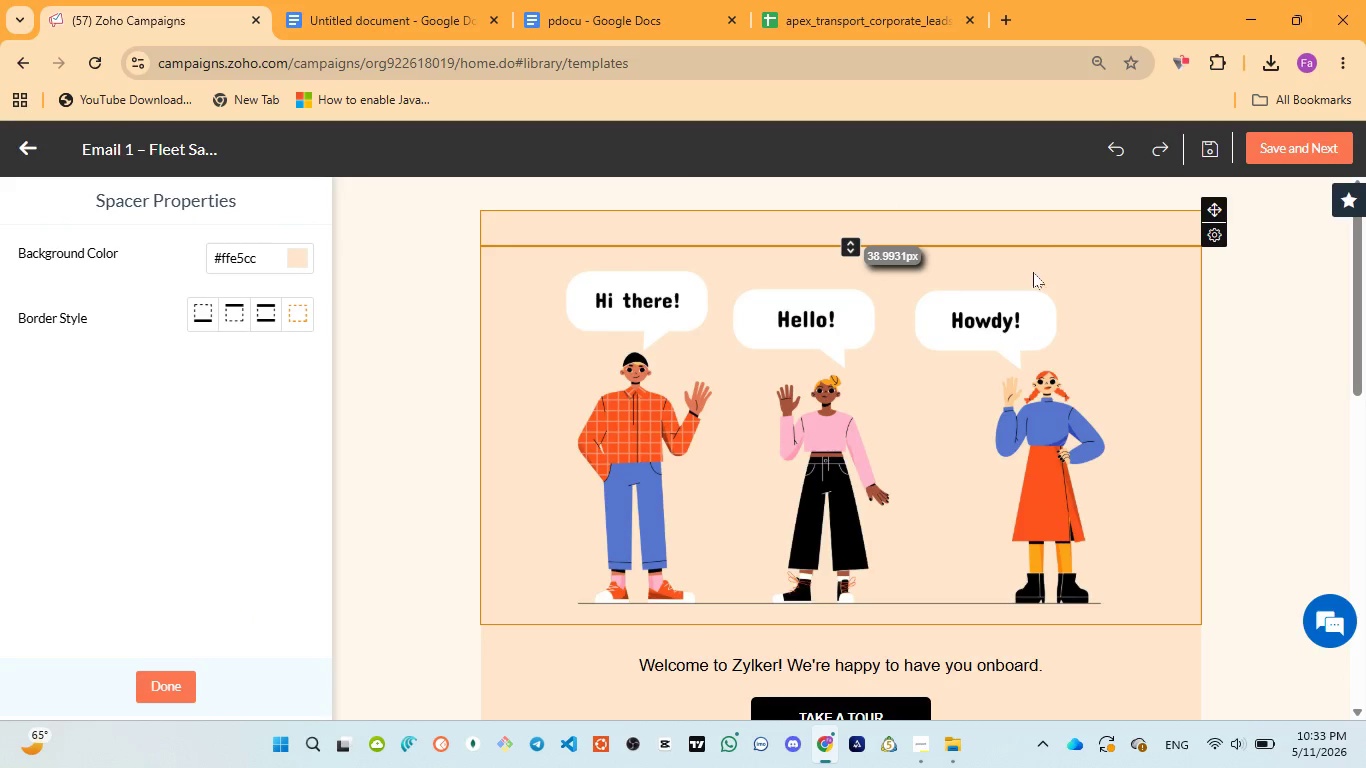 
left_click([1049, 240])
 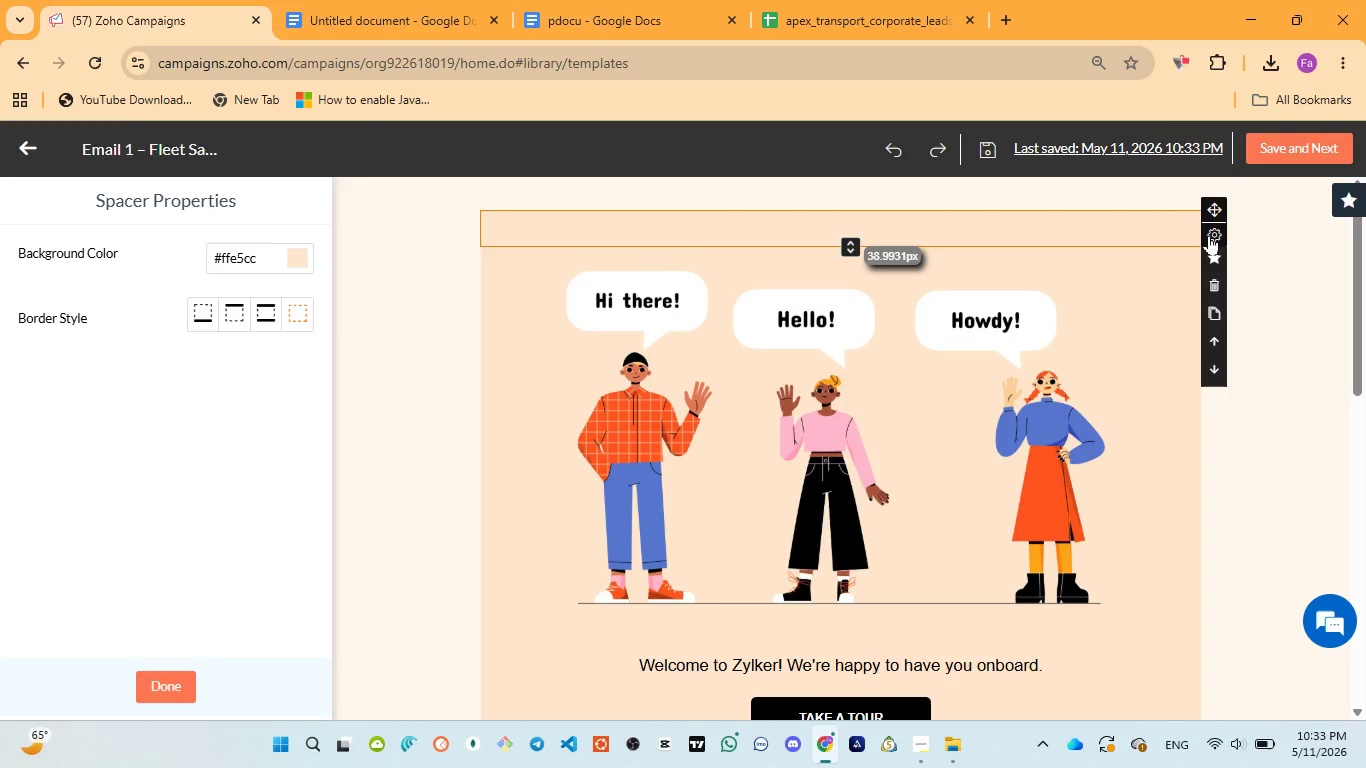 
left_click([1215, 281])
 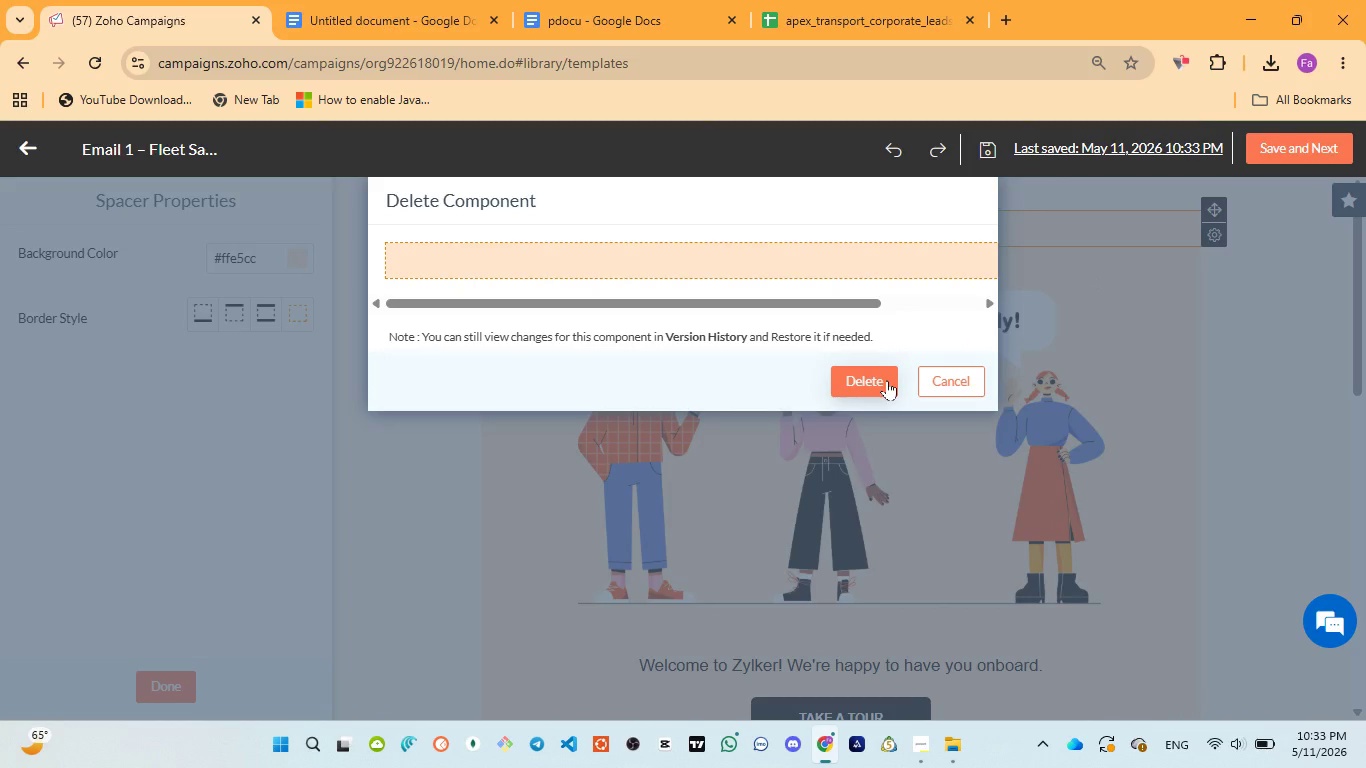 
left_click([885, 380])
 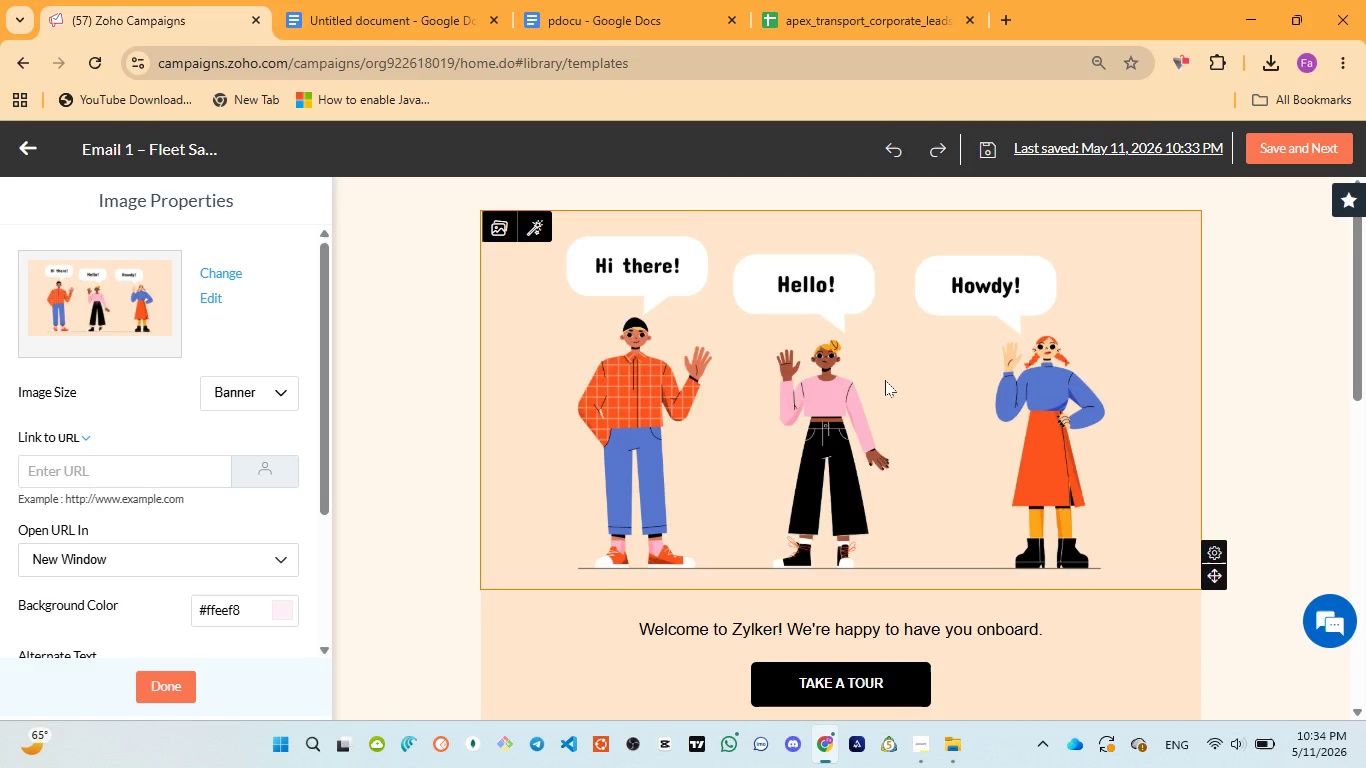 
wait(30.95)
 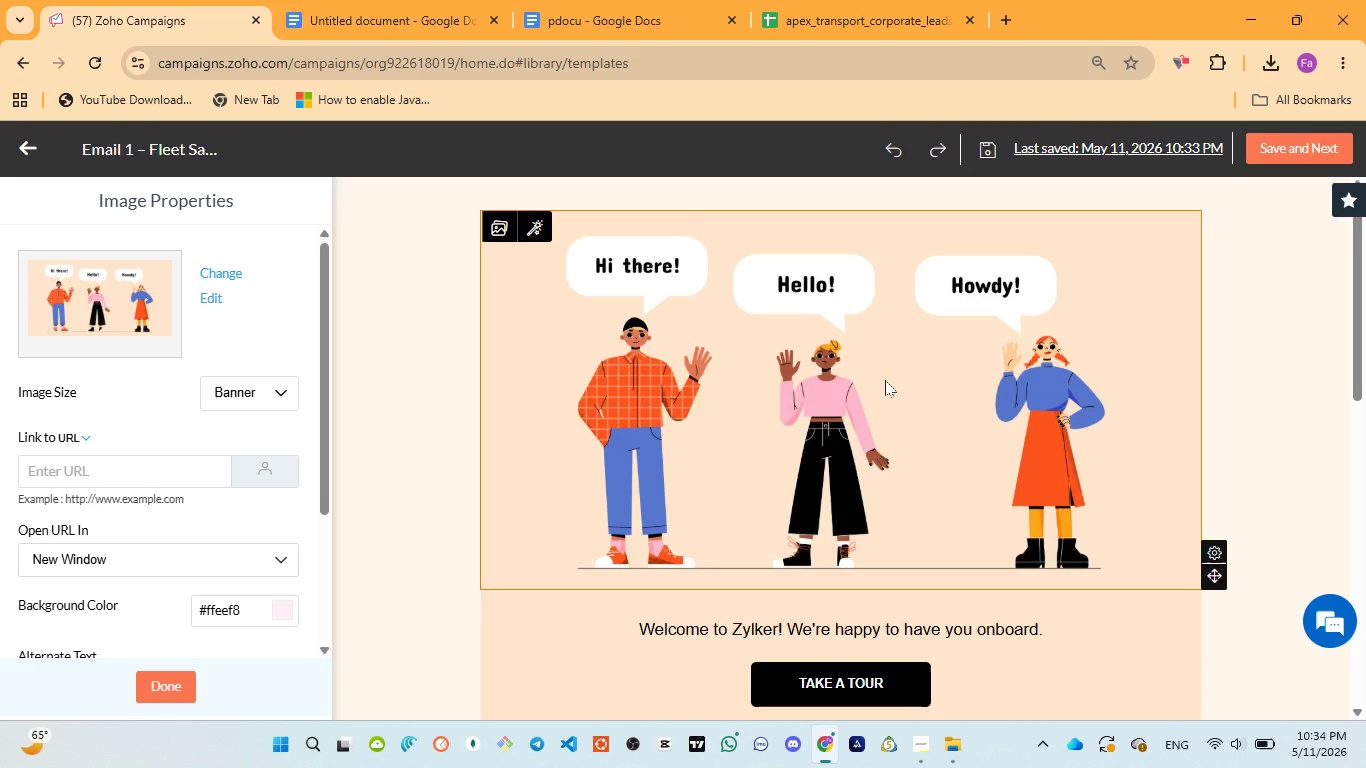 
left_click([1060, 347])
 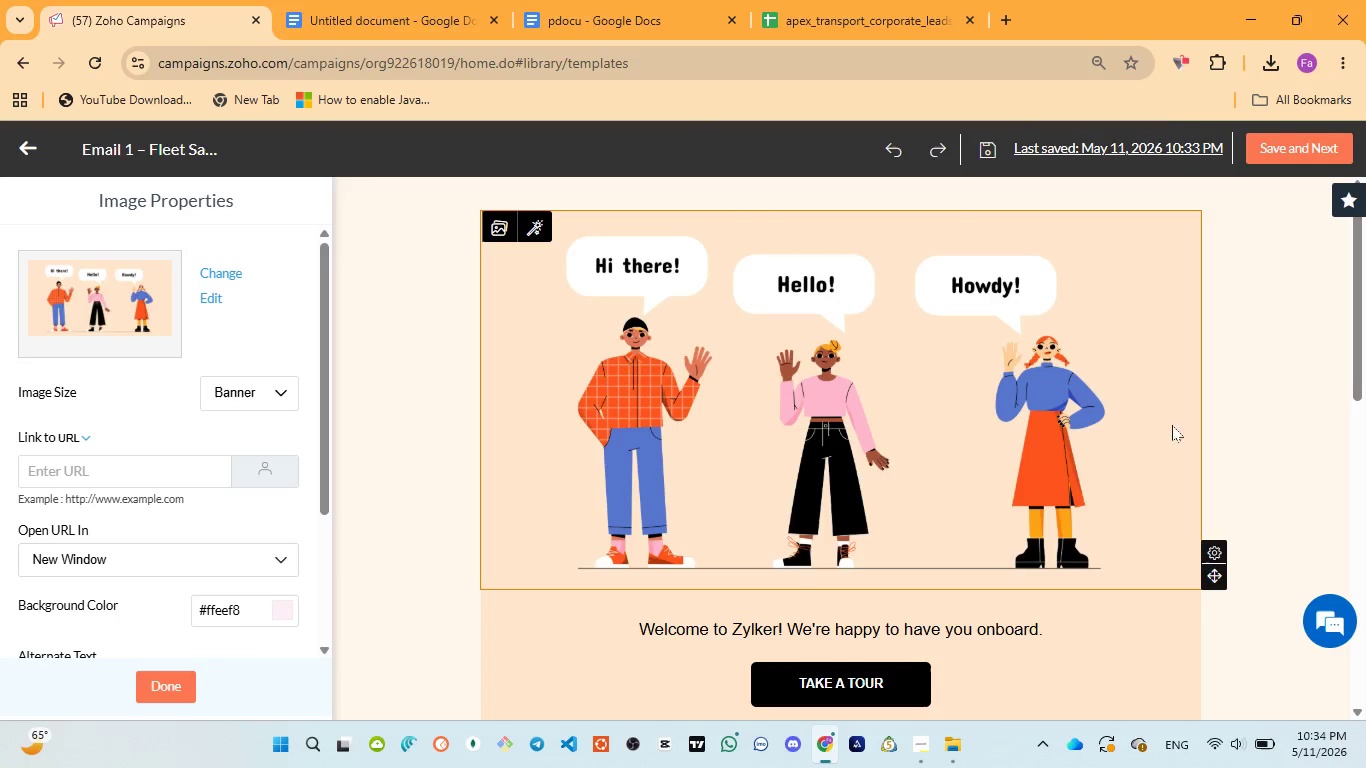 
mouse_move([1213, 542])
 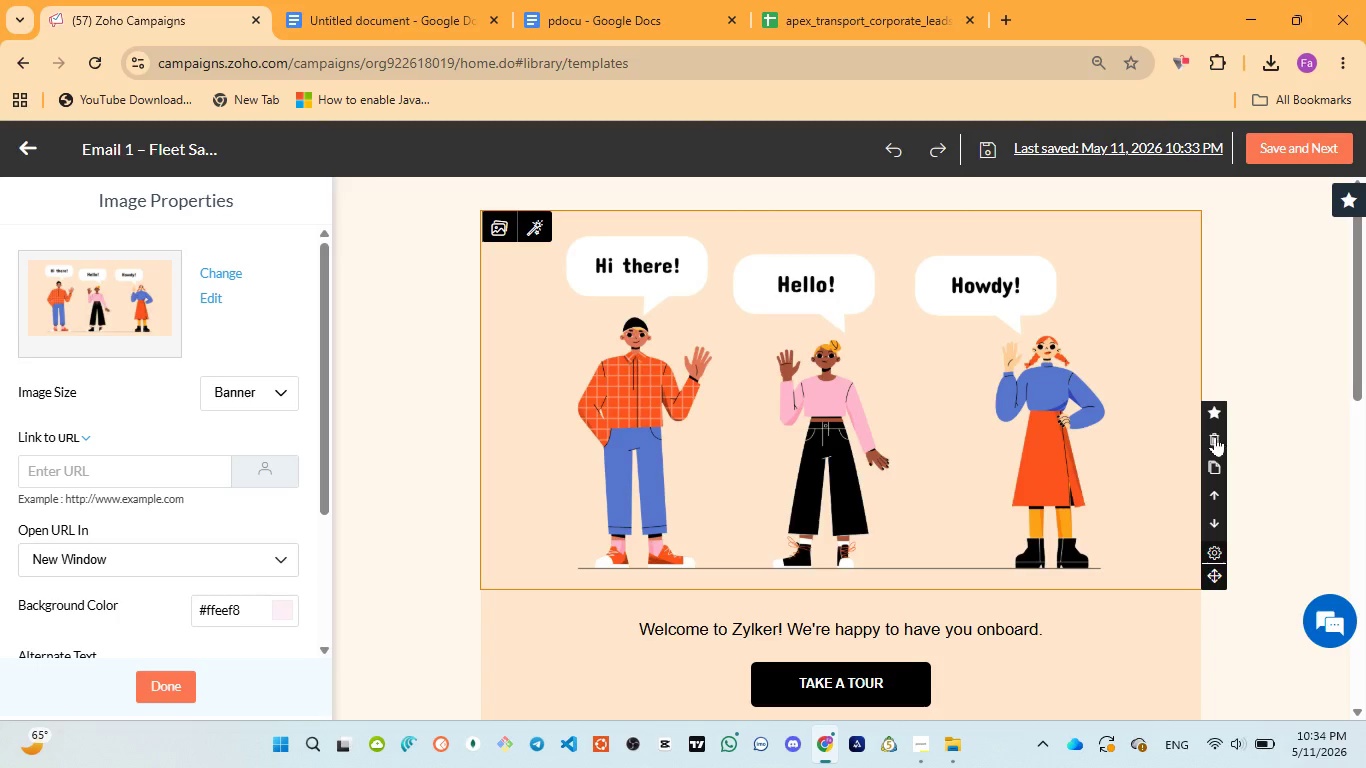 
left_click([1215, 436])
 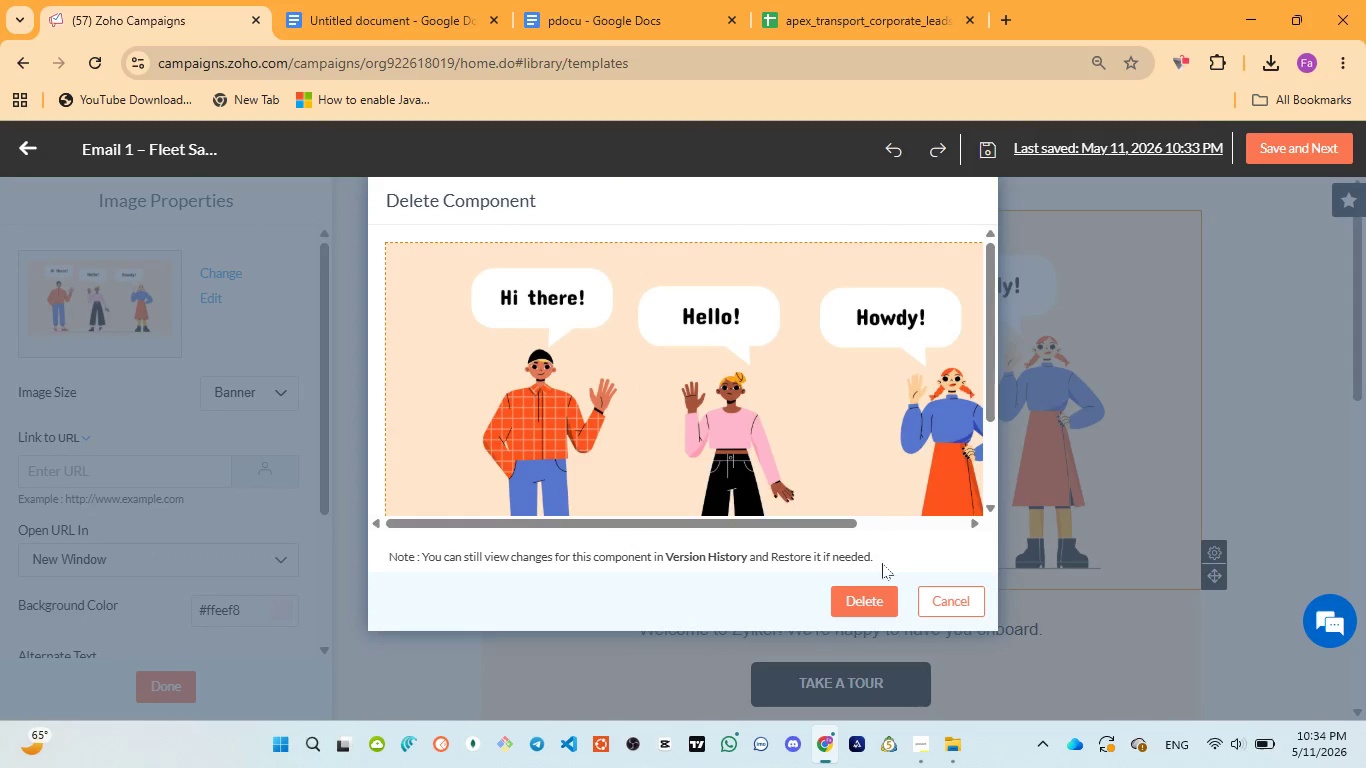 
left_click([884, 590])
 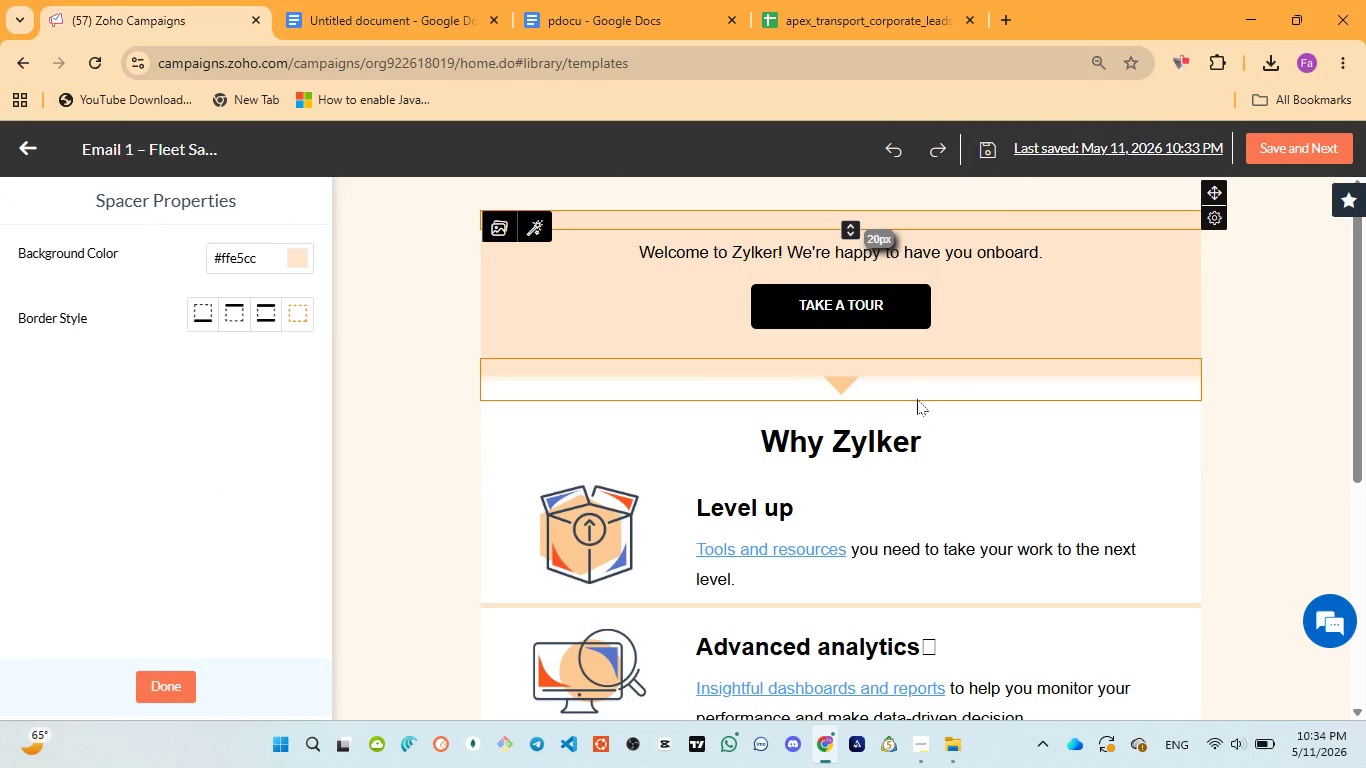 
left_click([902, 404])
 